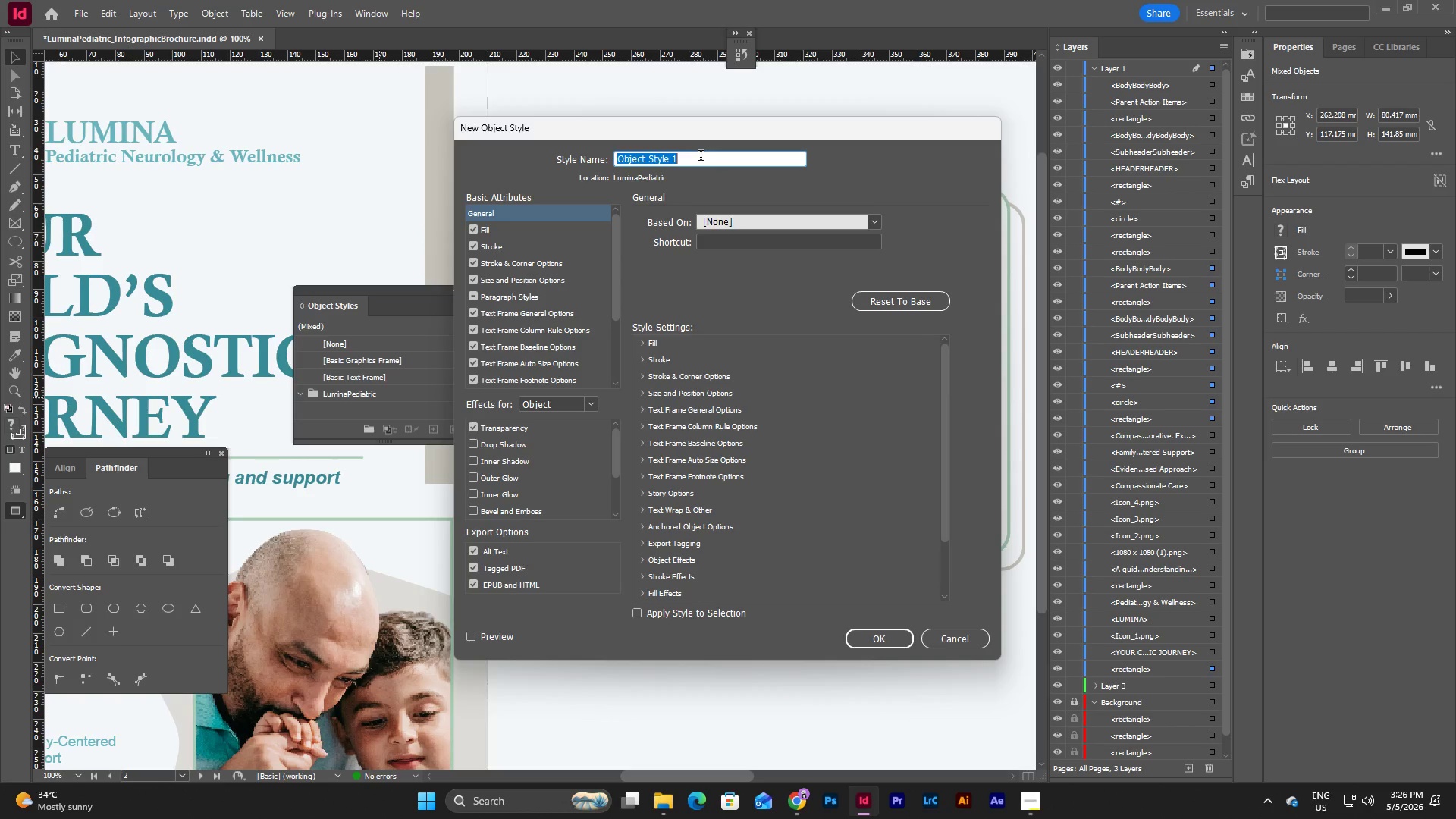 
type(Prc)
key(Backspace)
type(ocess_Node_Cona)
key(Backspace)
type(tainer)
 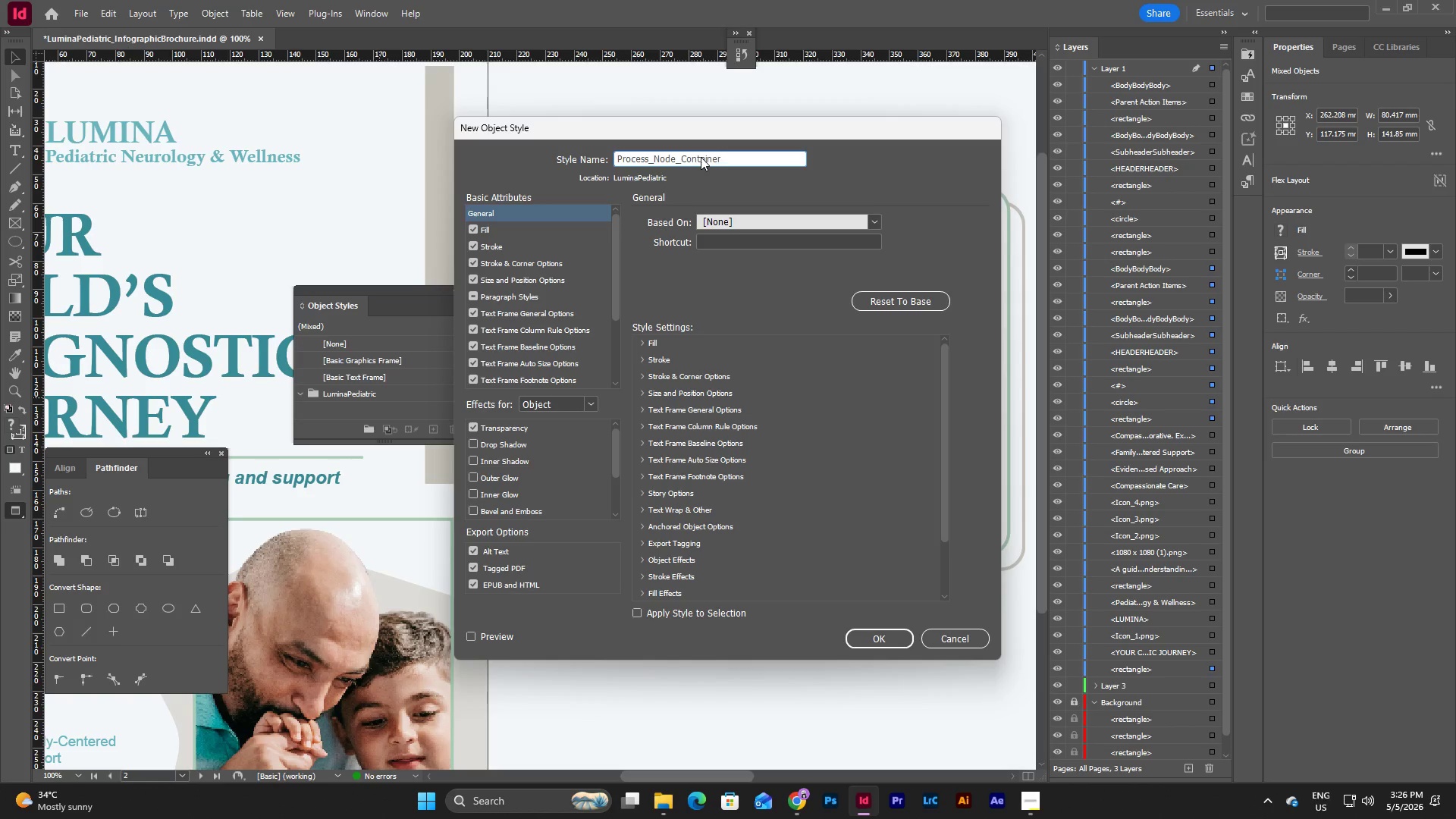 
wait(10.86)
 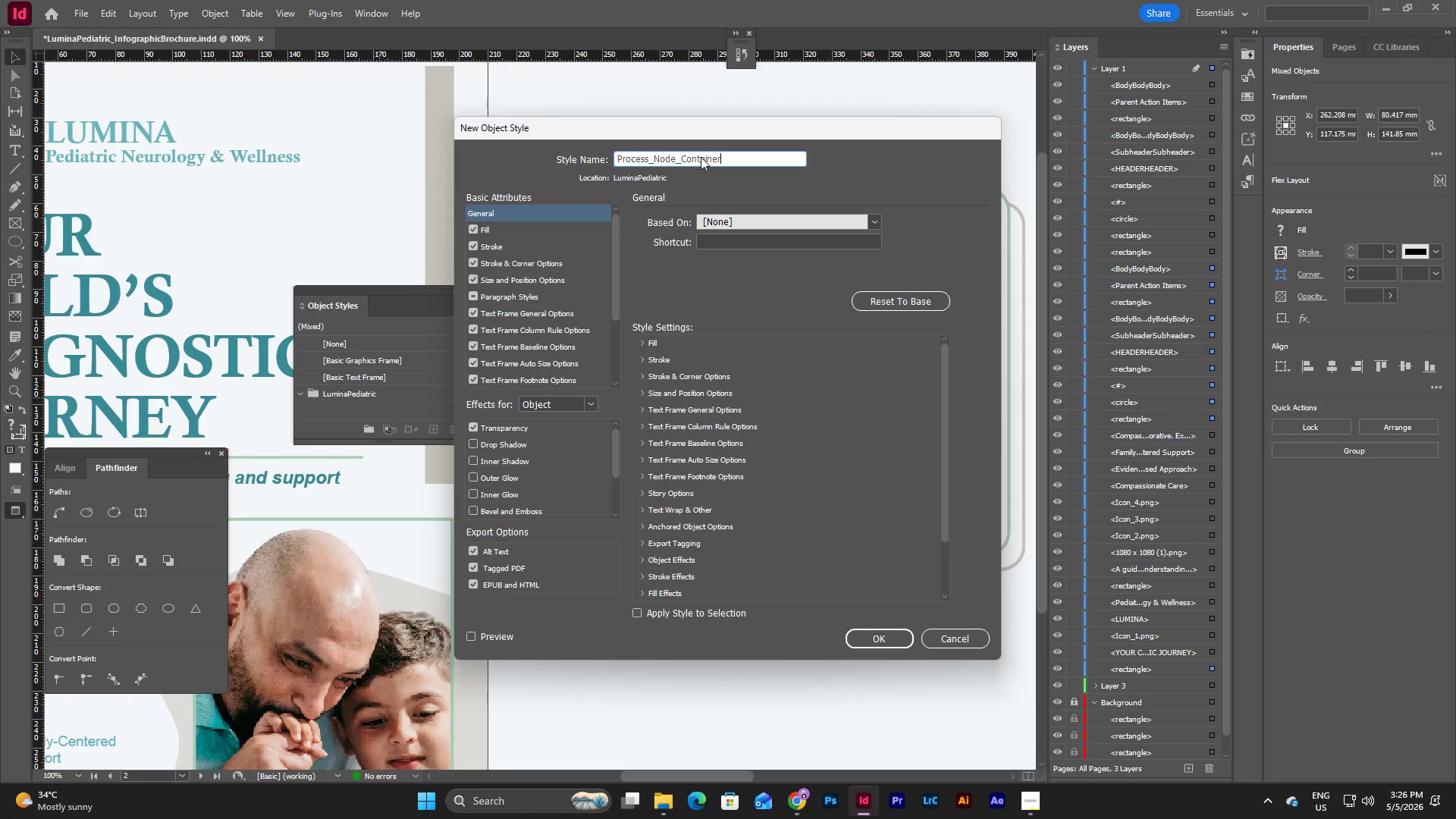 
scroll: coordinate [562, 477], scroll_direction: down, amount: 2.0
 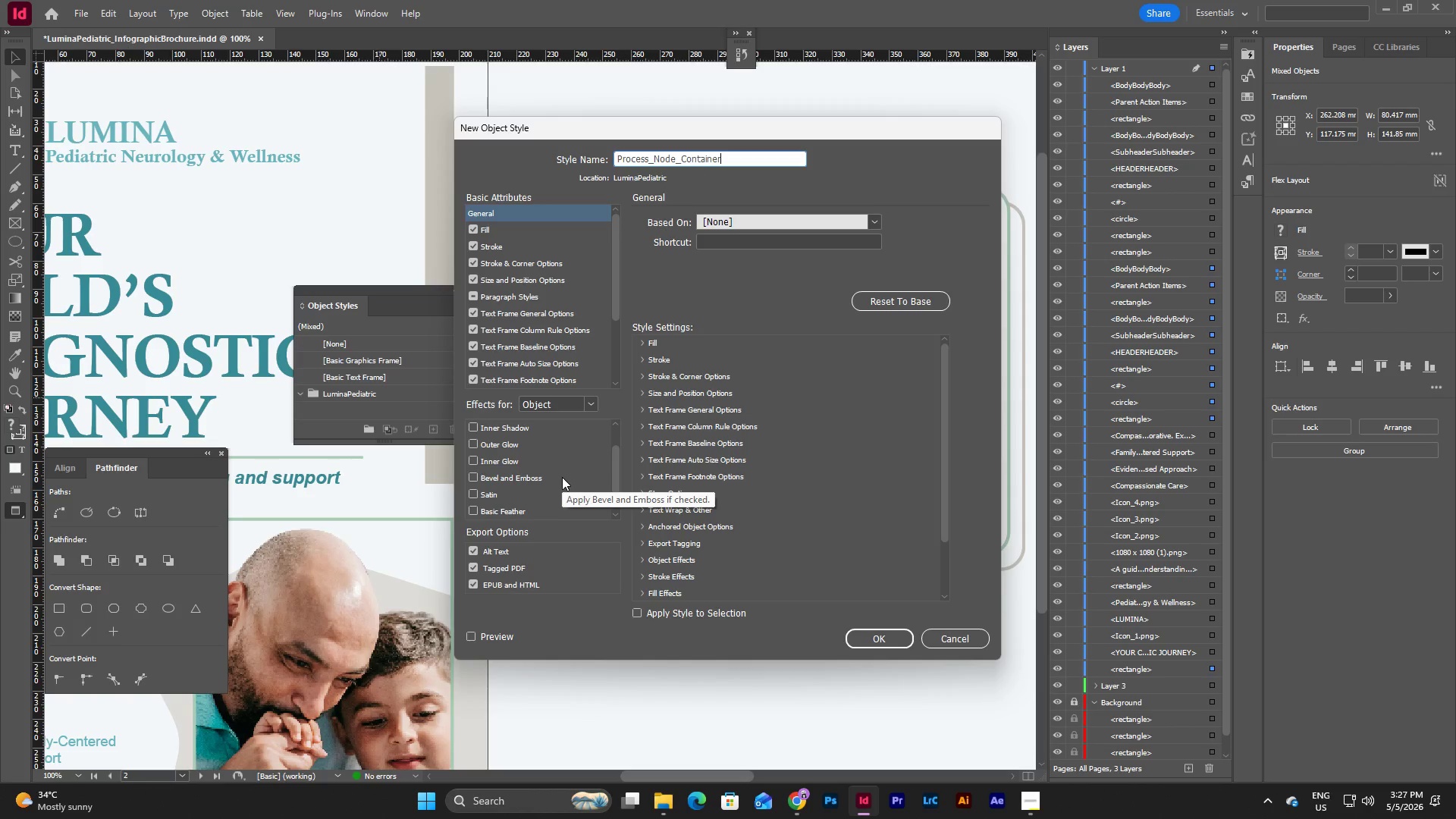 
scroll: coordinate [562, 477], scroll_direction: up, amount: 3.0
 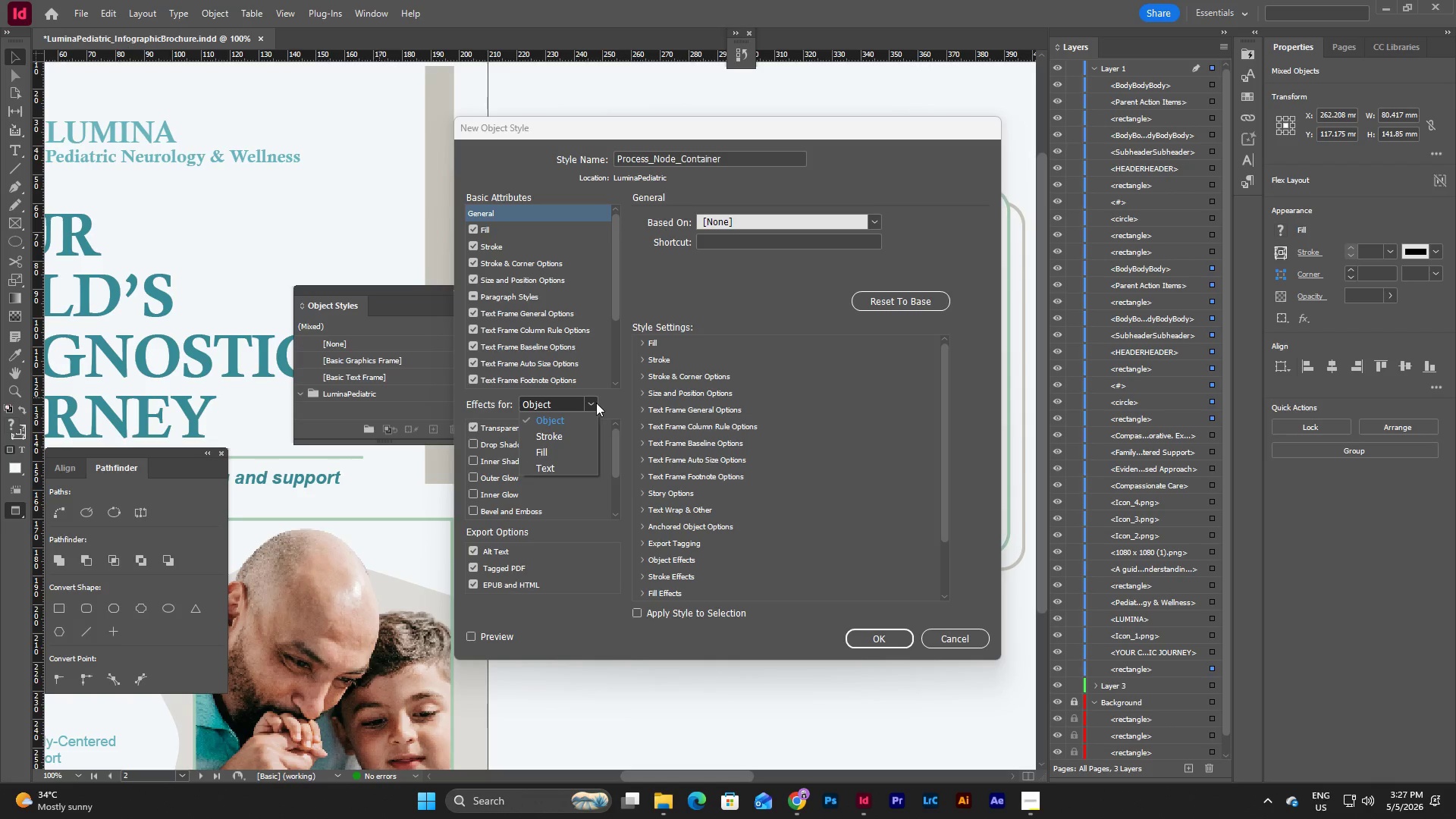 
double_click([596, 403])
 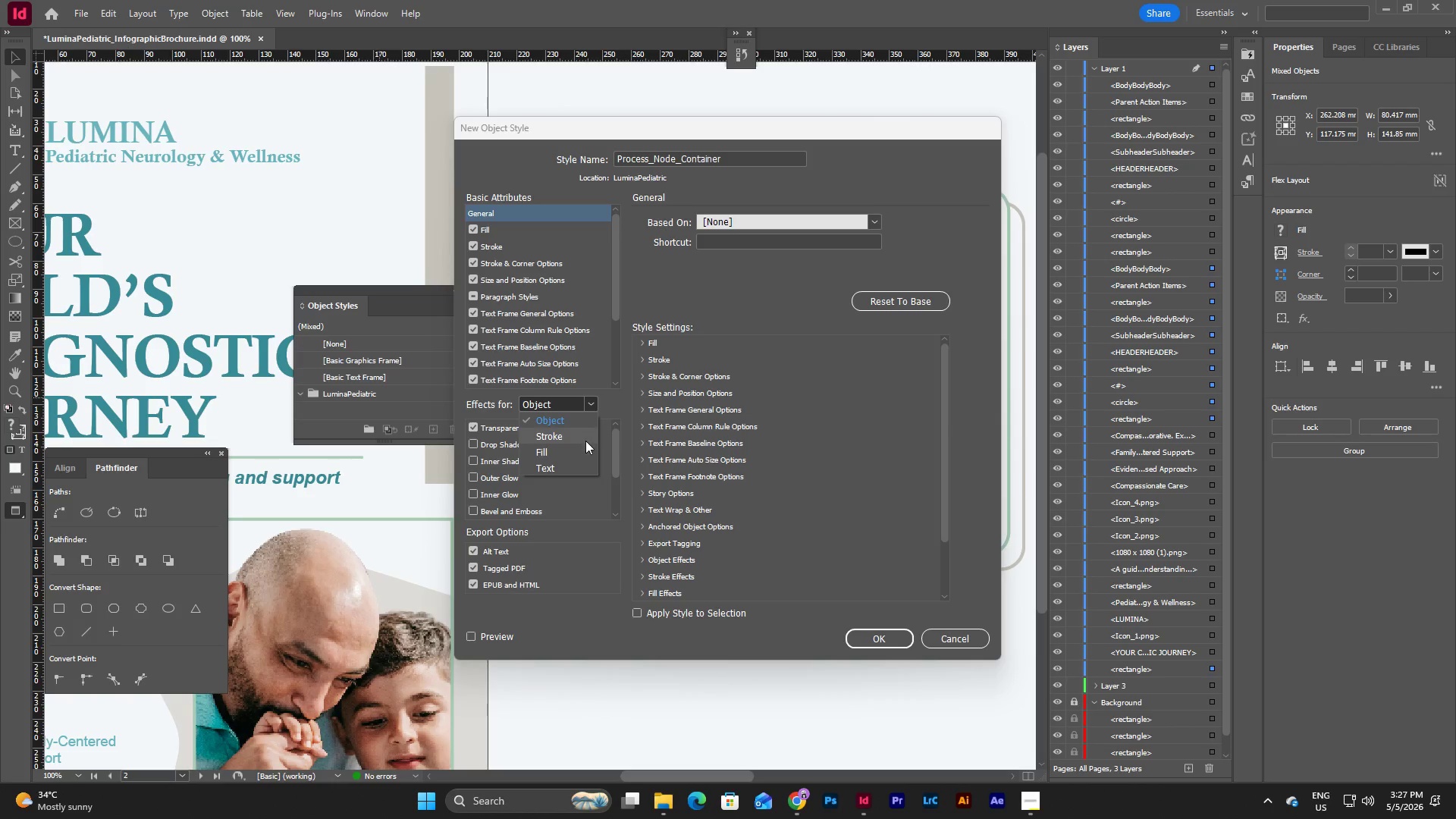 
left_click([585, 441])
 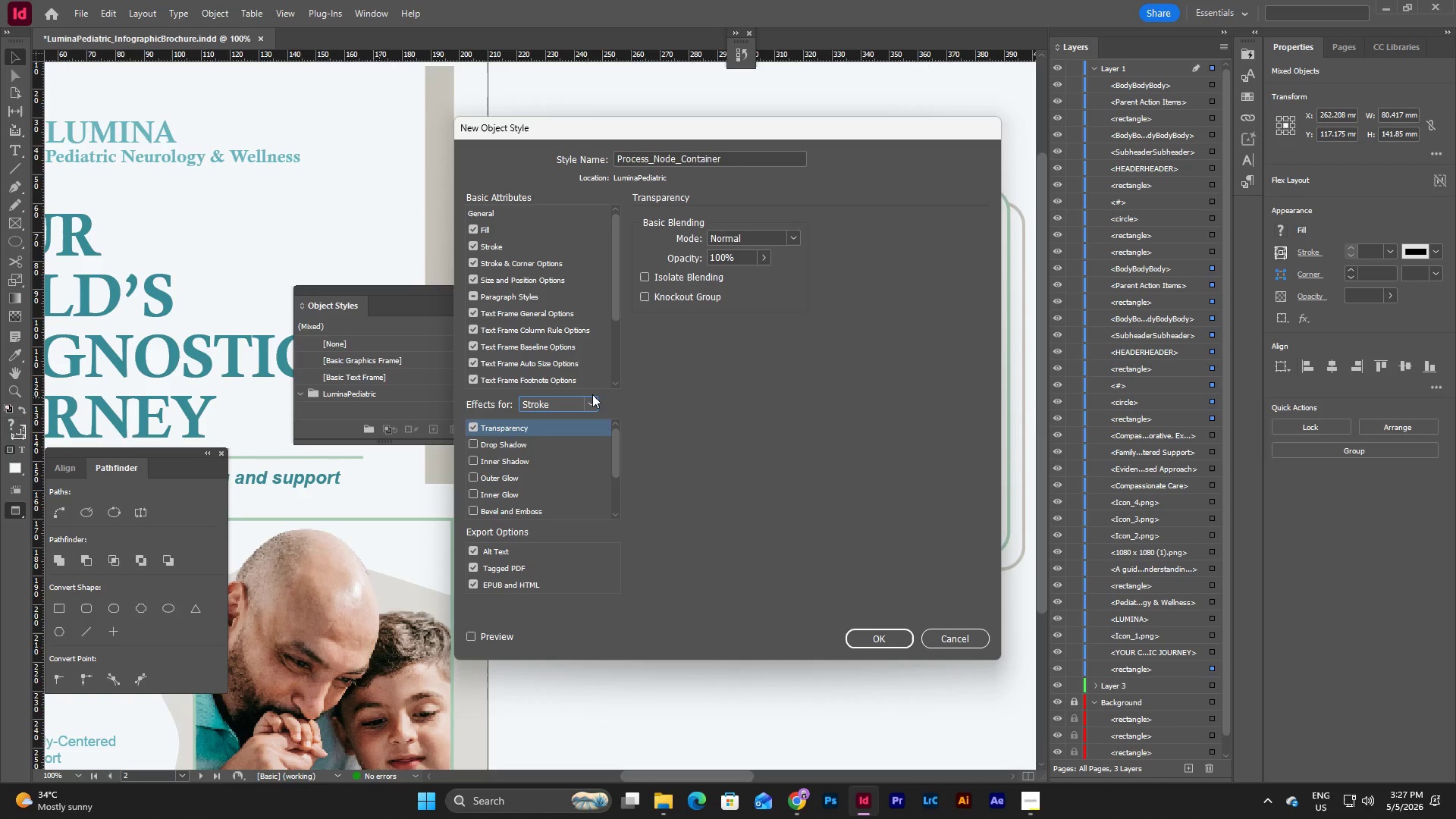 
left_click([592, 394])
 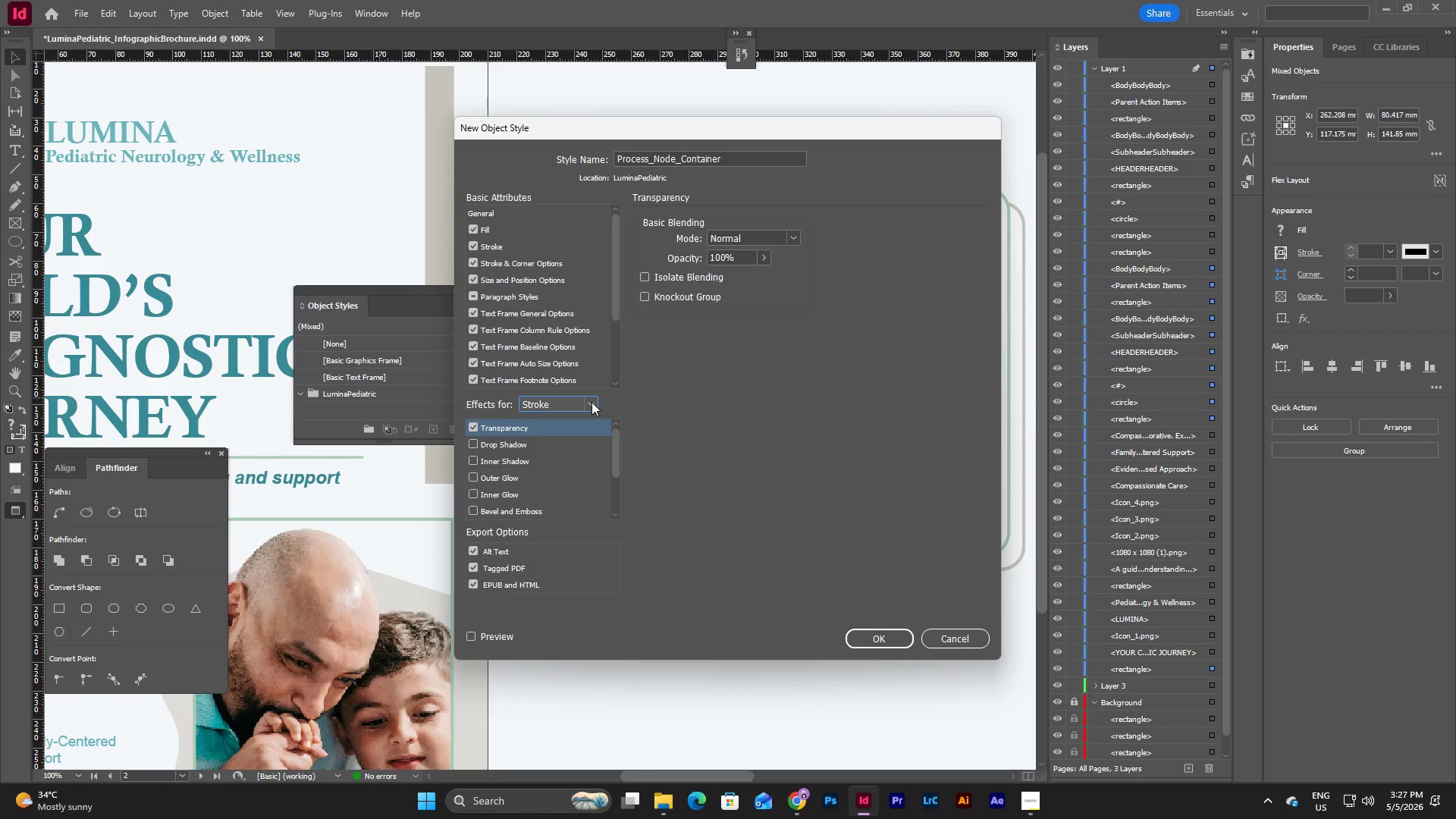 
left_click([592, 400])
 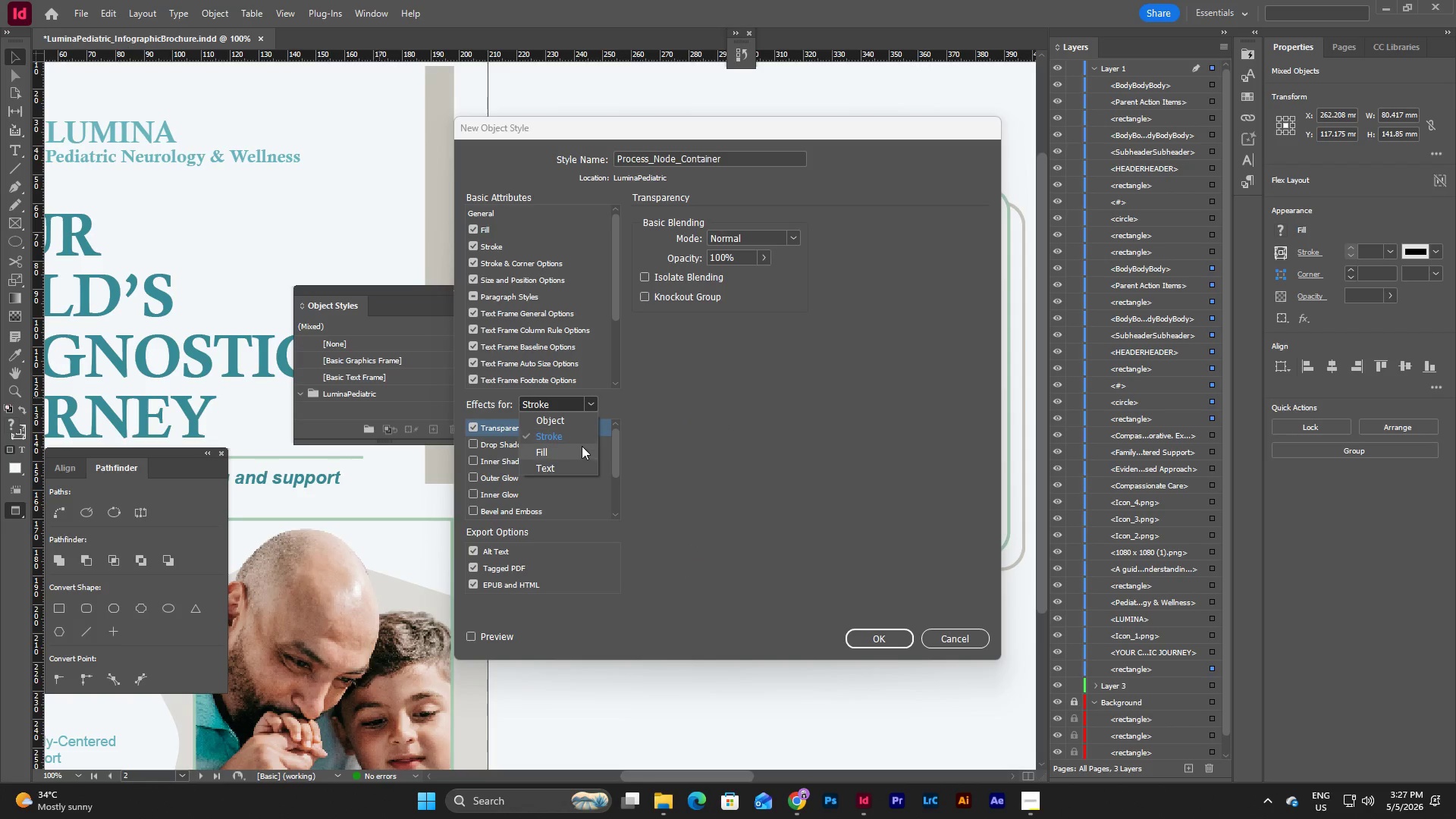 
left_click([582, 450])
 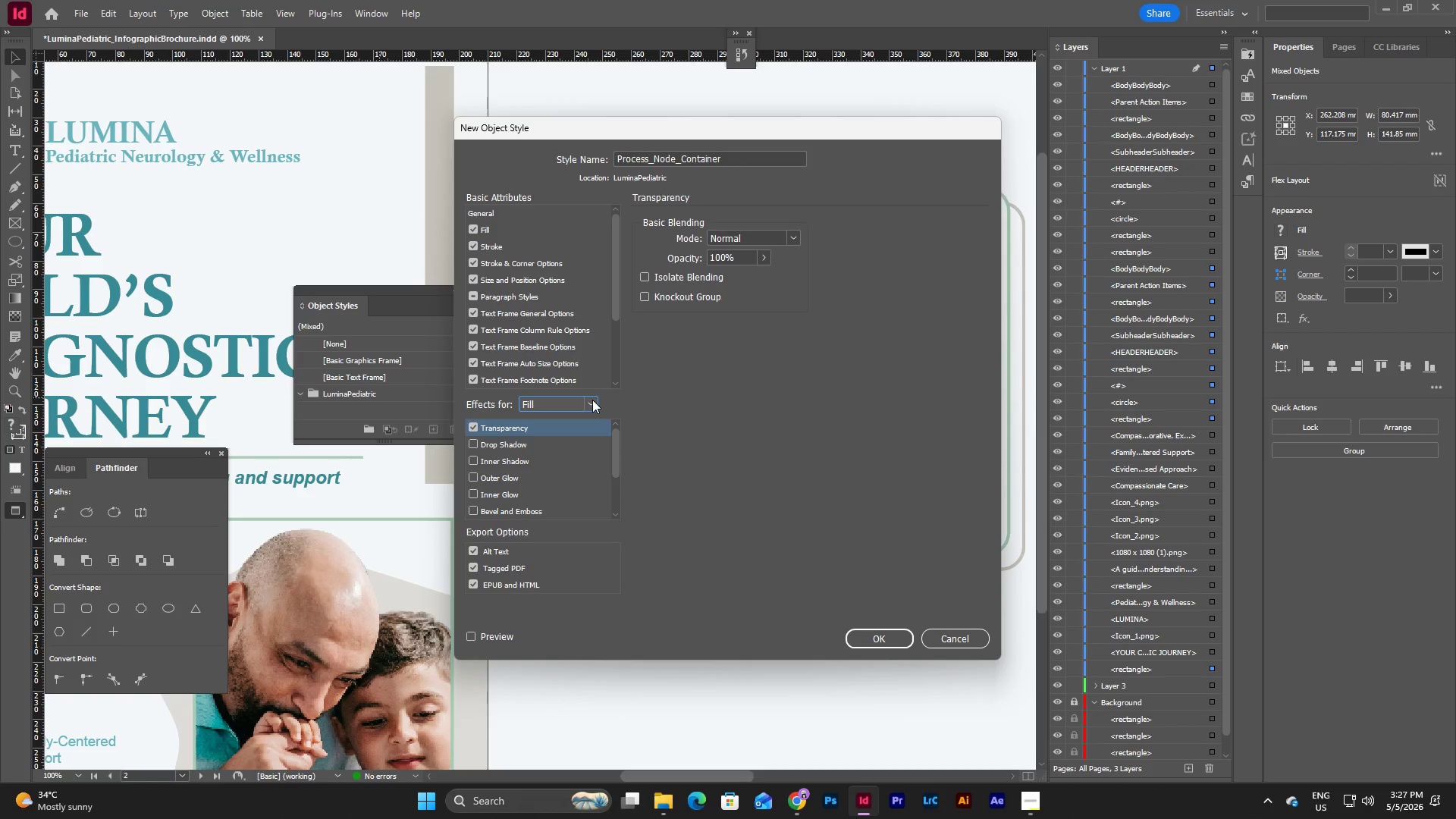 
left_click([592, 400])
 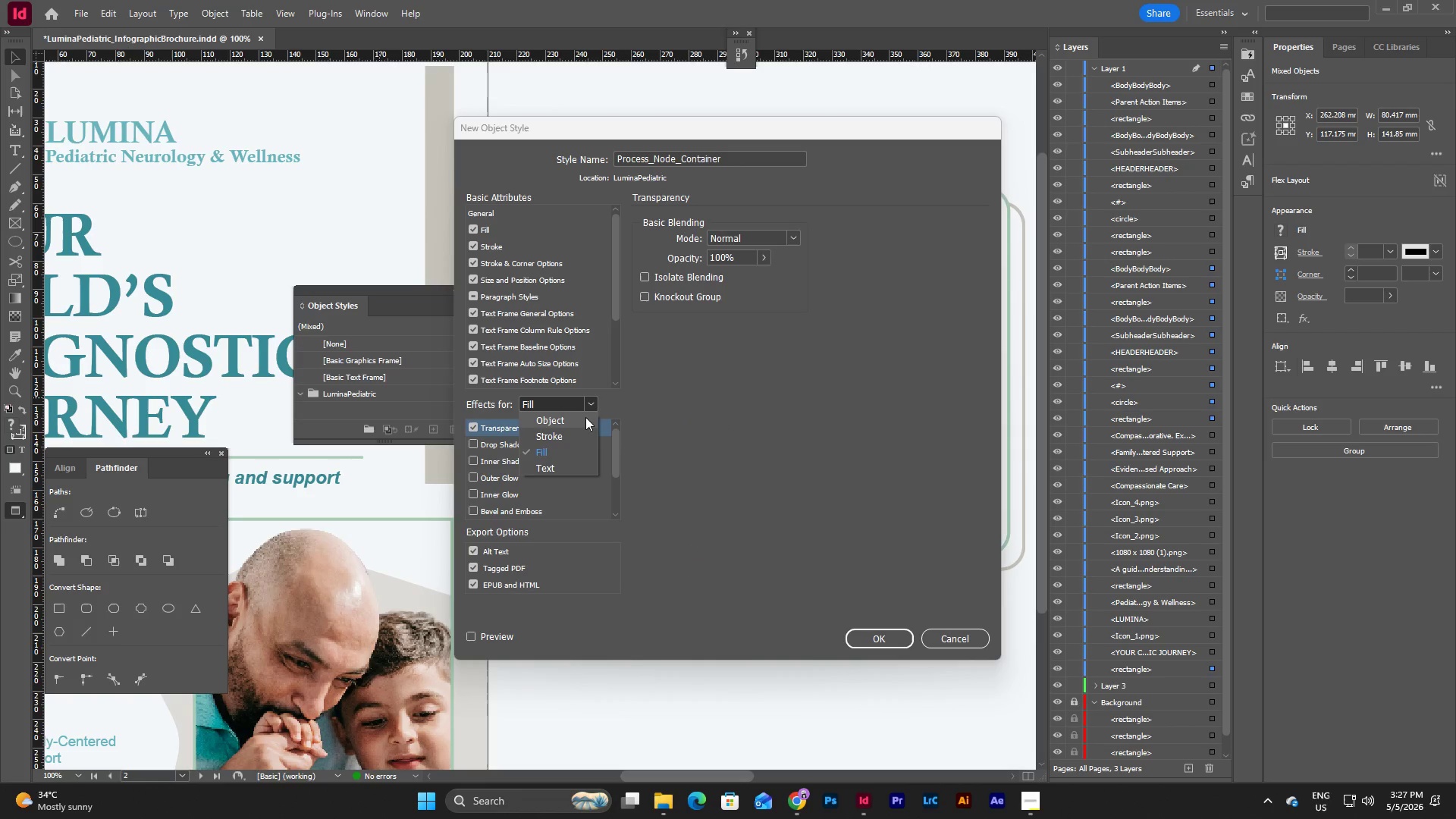 
left_click([584, 418])
 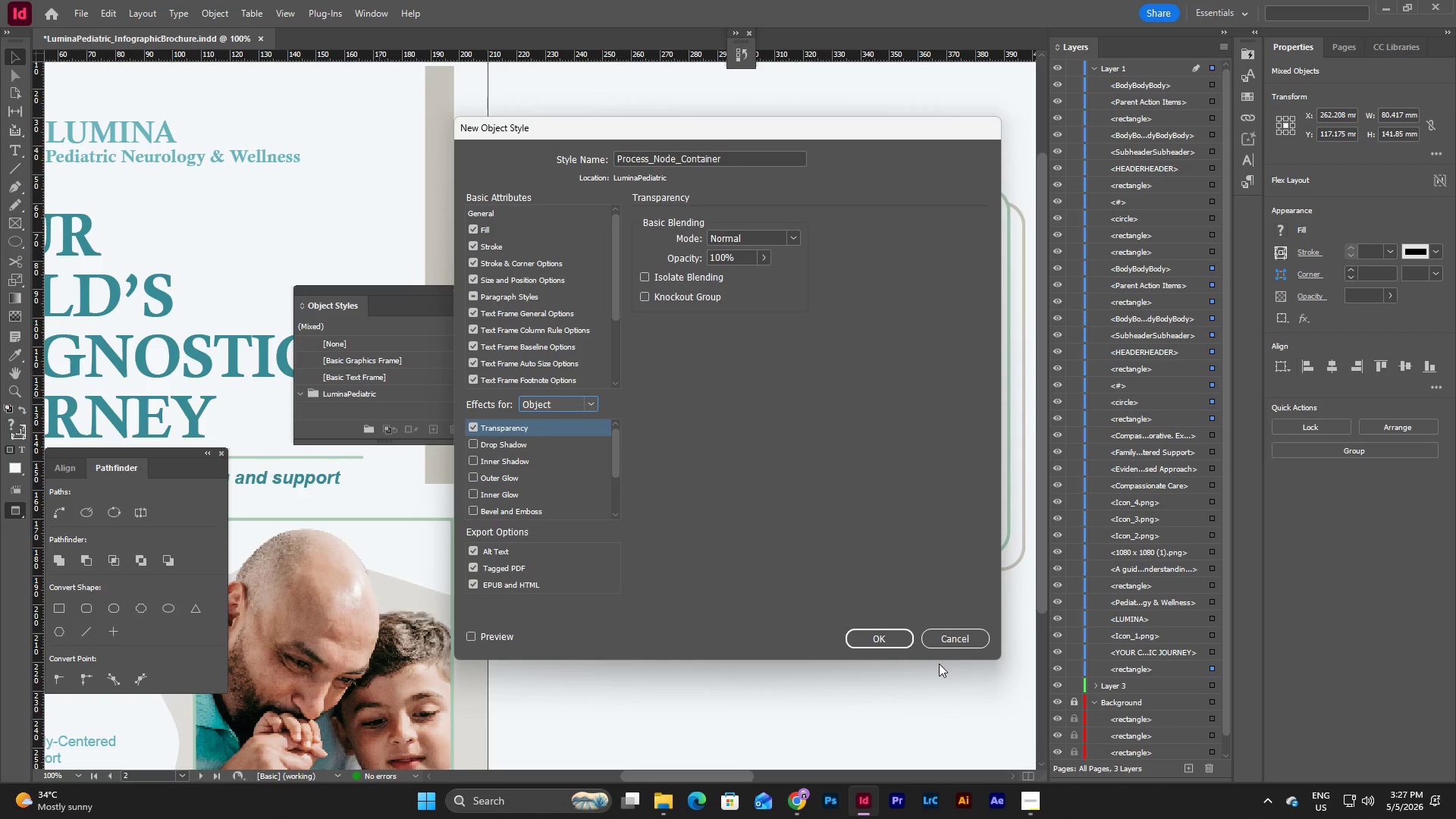 
left_click([886, 635])
 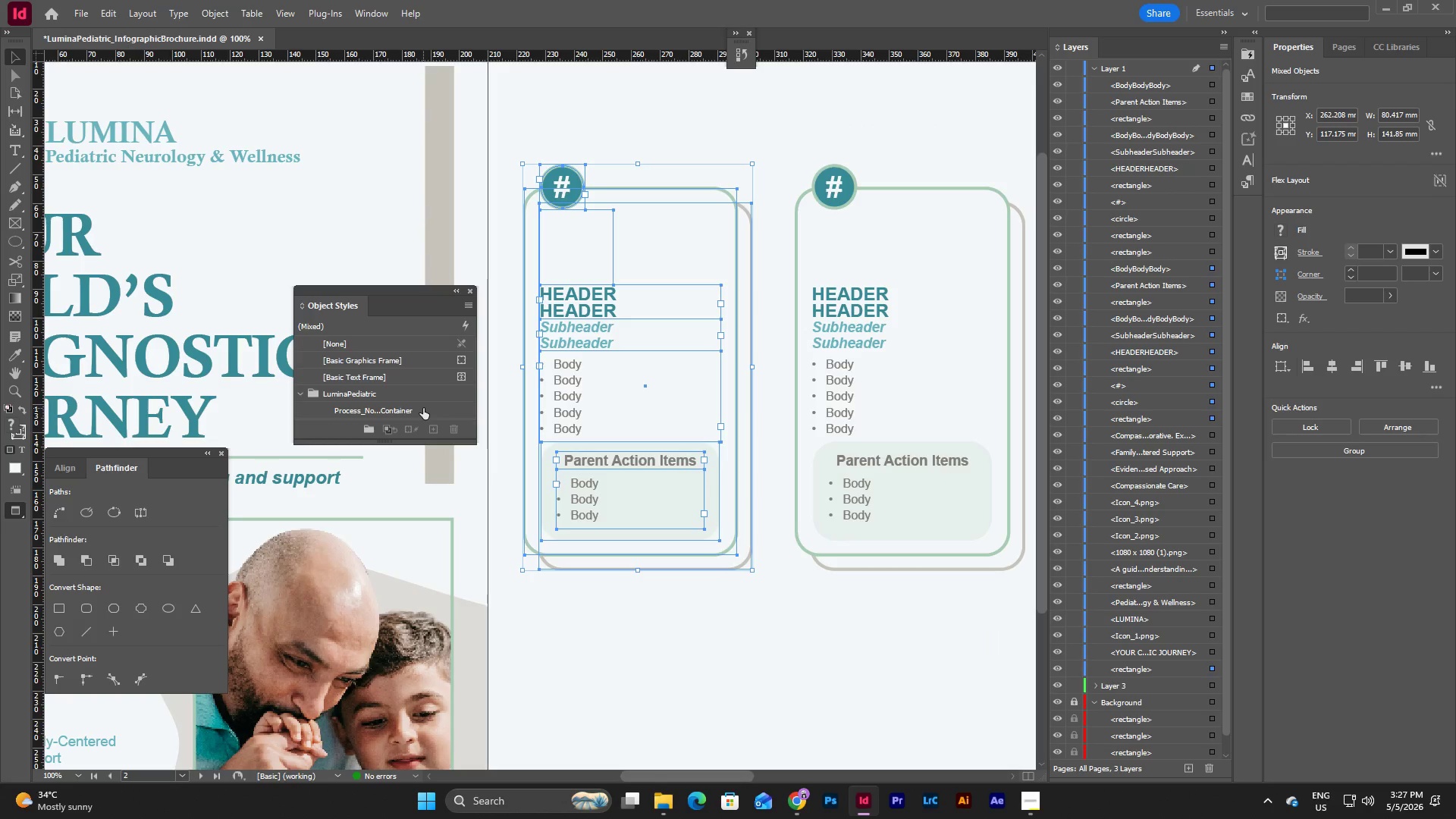 
left_click([662, 604])
 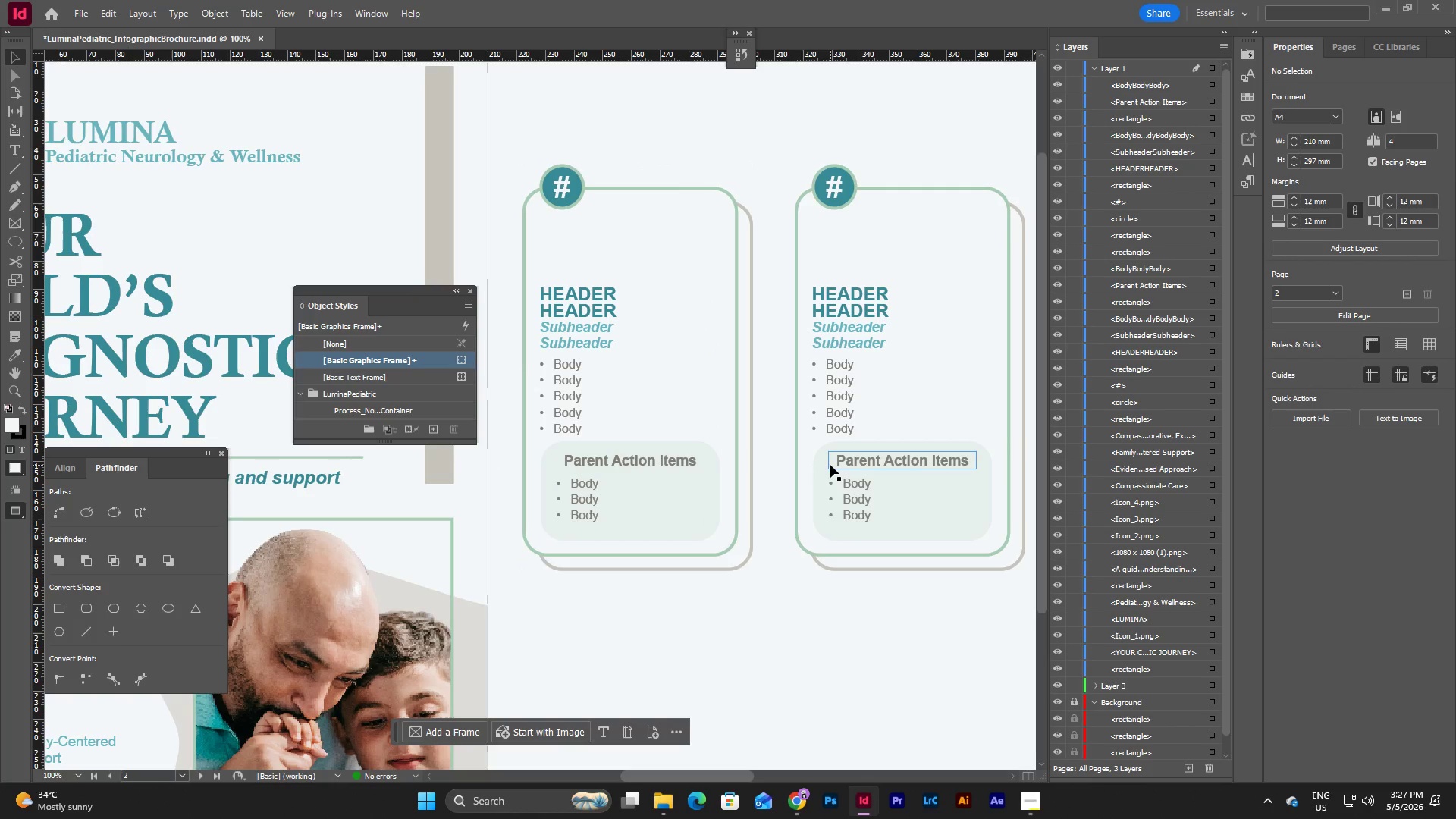 
scroll: coordinate [827, 452], scroll_direction: down, amount: 3.0
 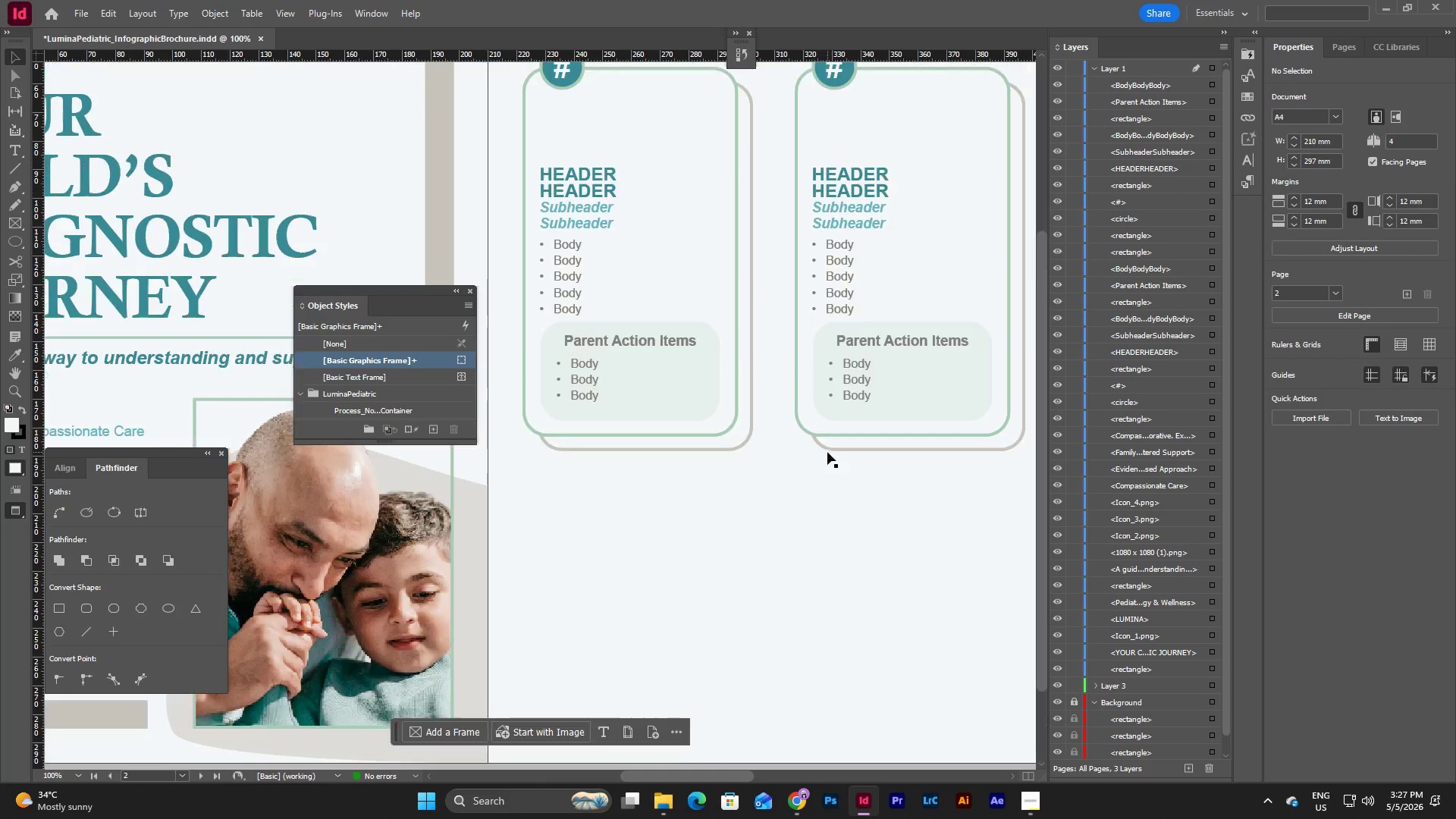 
scroll: coordinate [827, 452], scroll_direction: up, amount: 1.0
 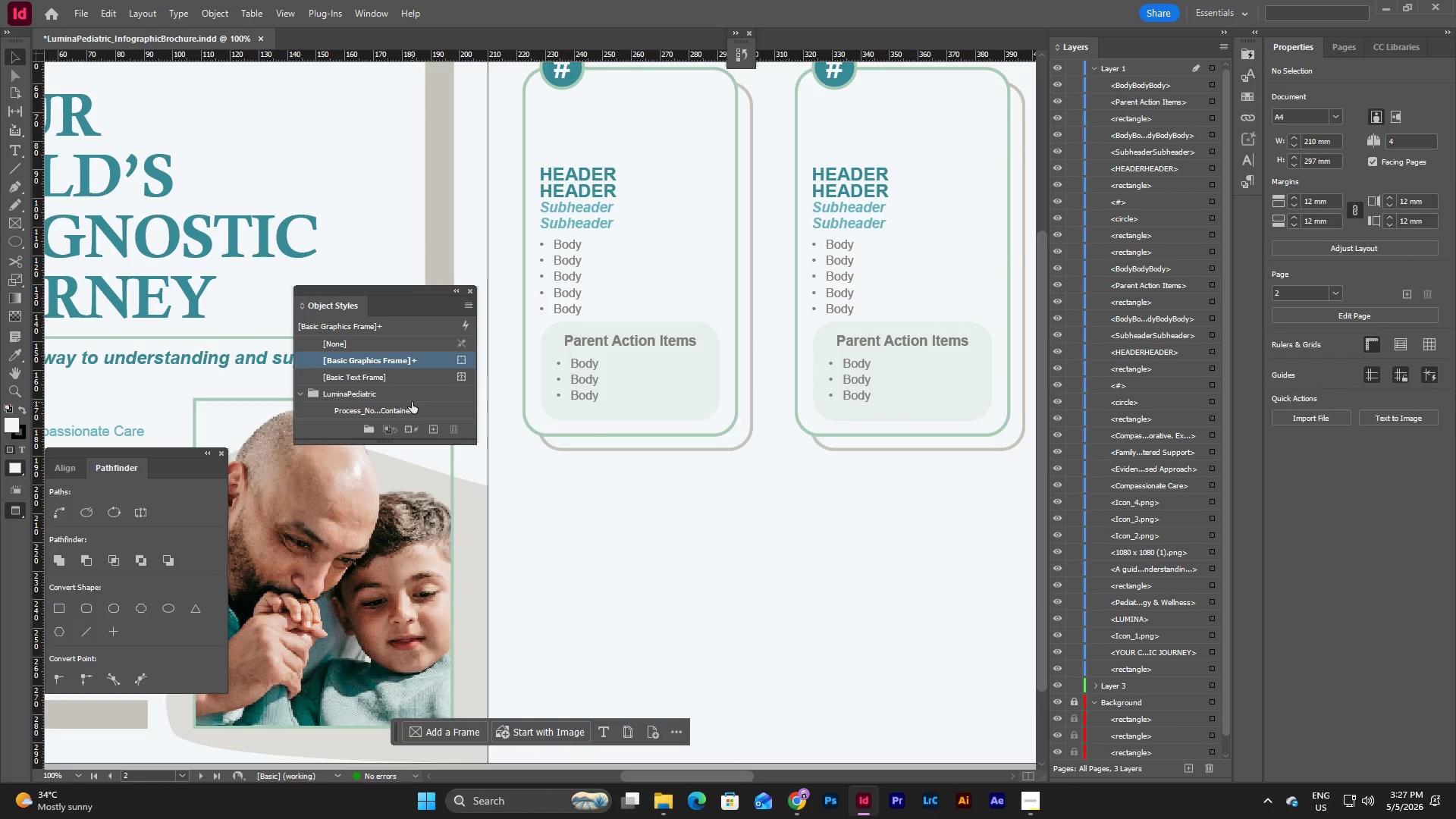 
left_click([411, 411])
 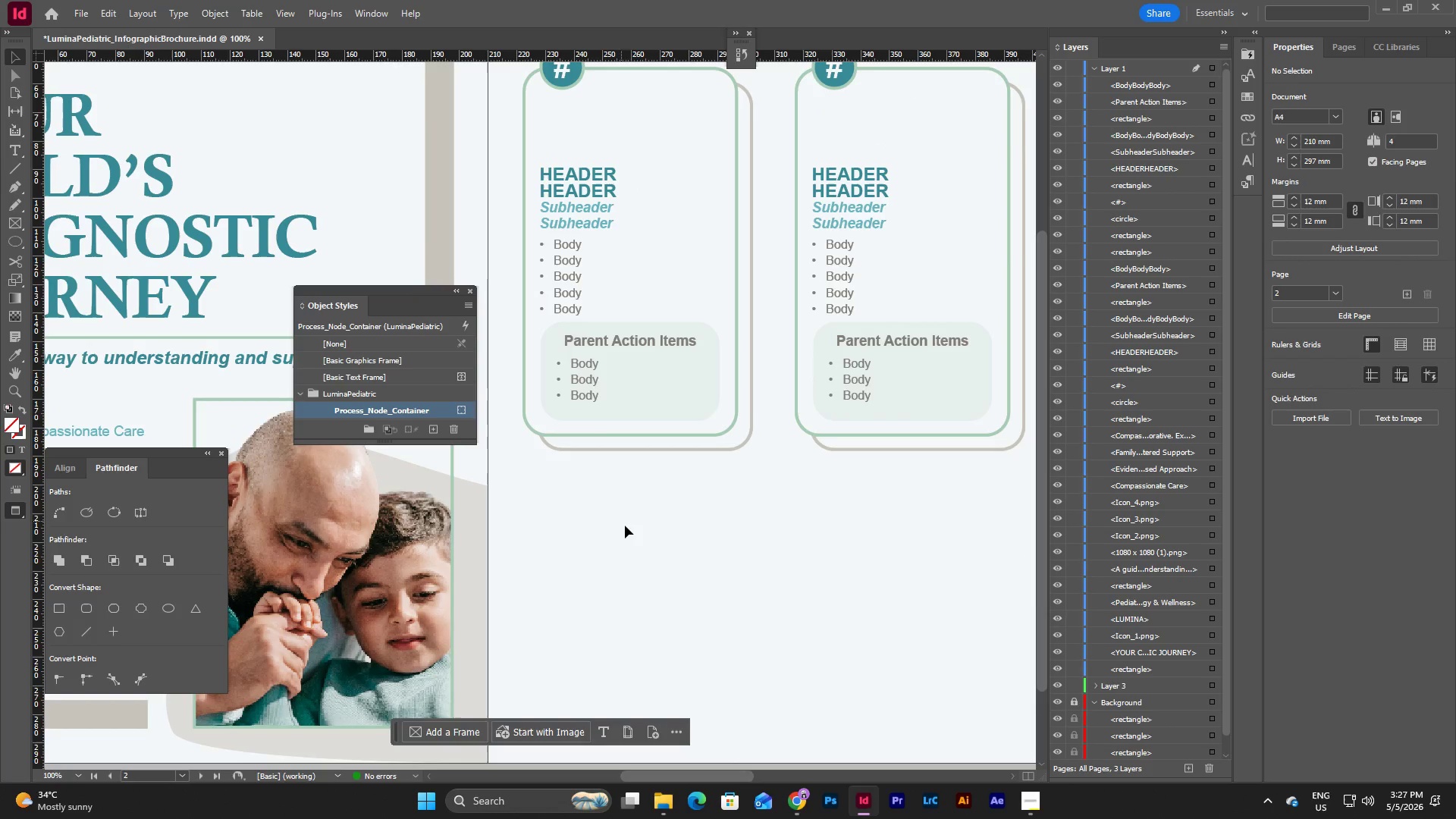 
left_click_drag(start_coordinate=[617, 514], to_coordinate=[856, 646])
 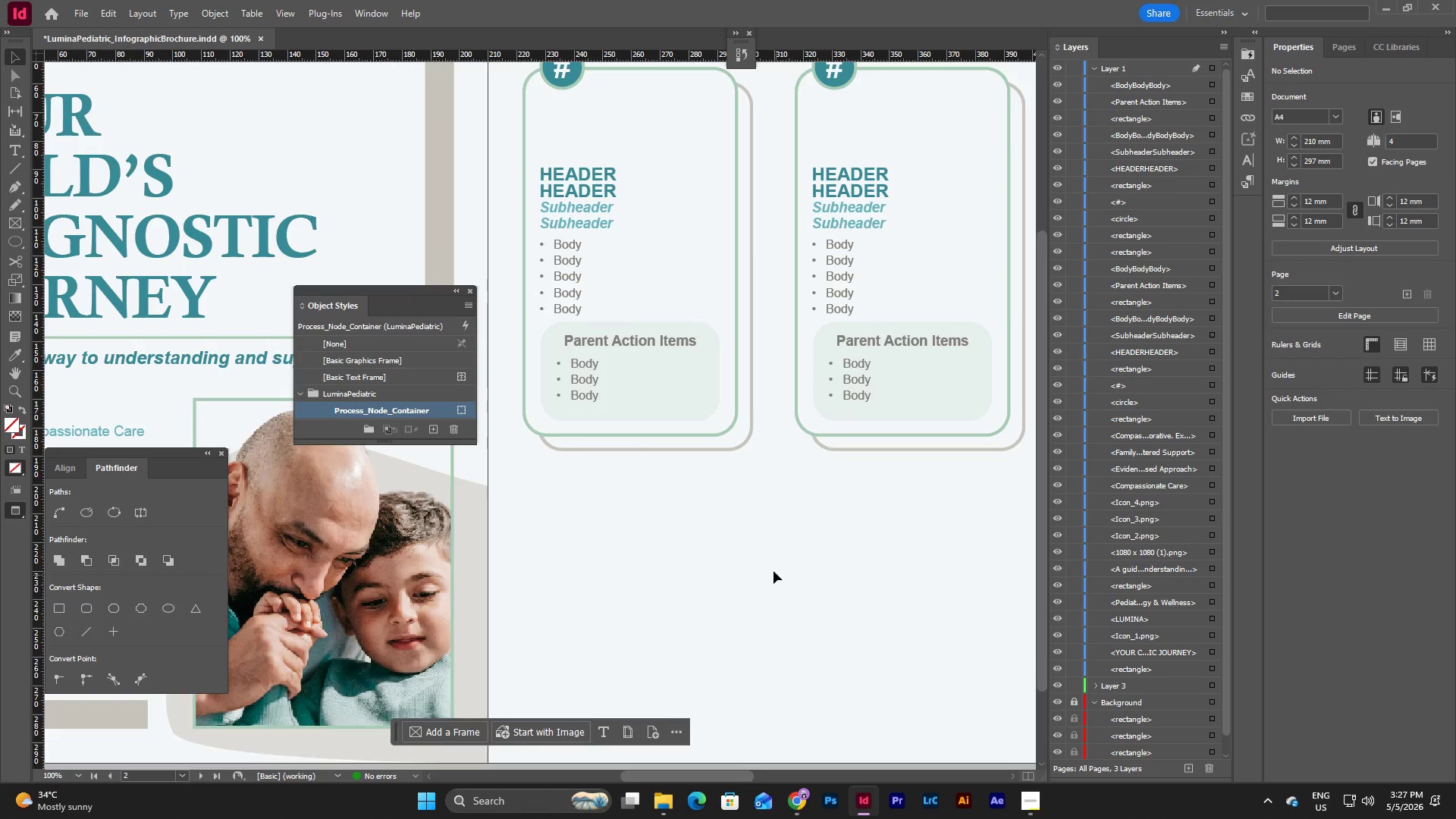 
scroll: coordinate [774, 571], scroll_direction: down, amount: 1.0
 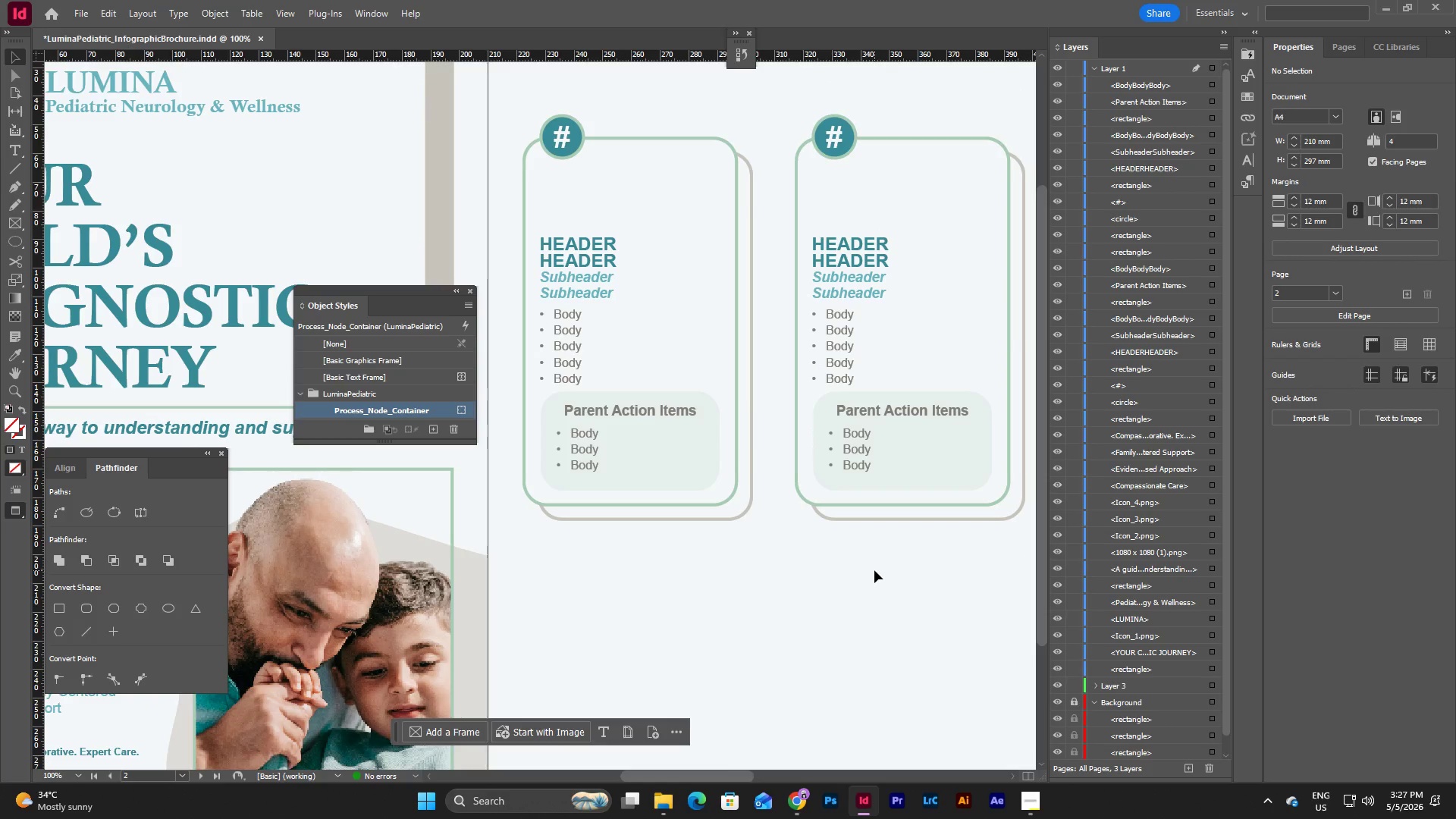 
wait(34.05)
 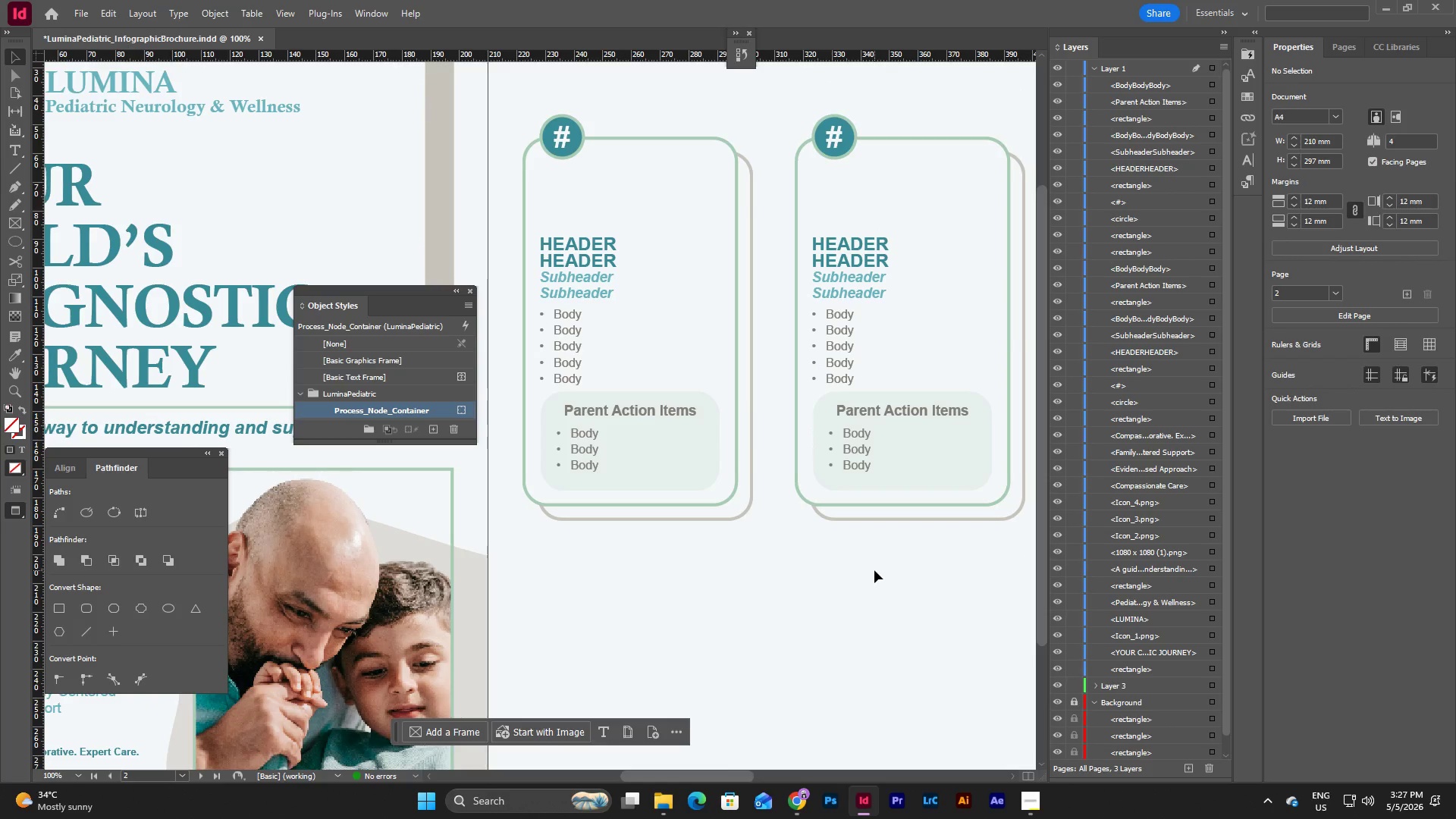 
left_click([688, 593])
 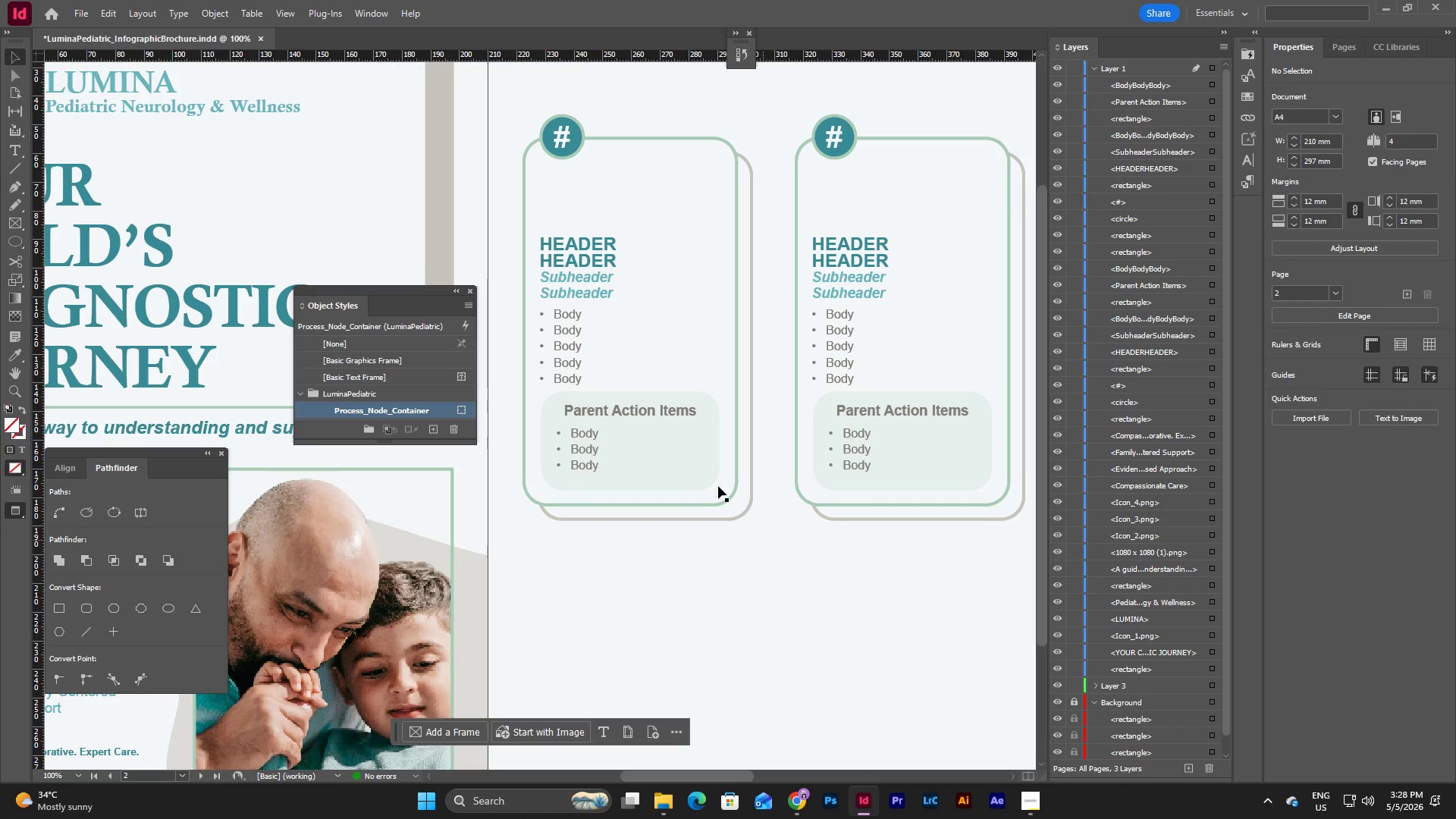 
wait(6.66)
 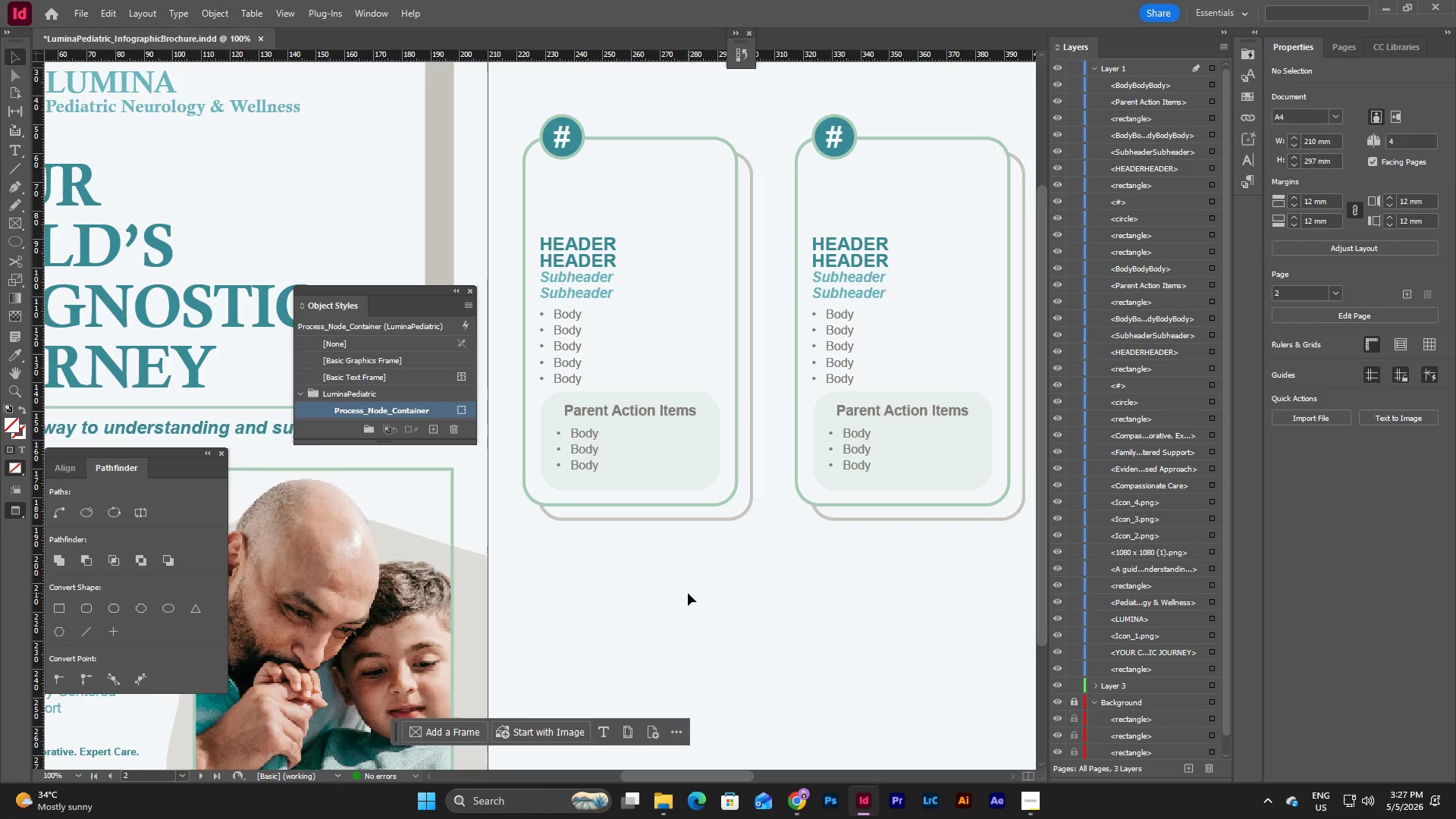 
left_click_drag(start_coordinate=[768, 550], to_coordinate=[514, 96])
 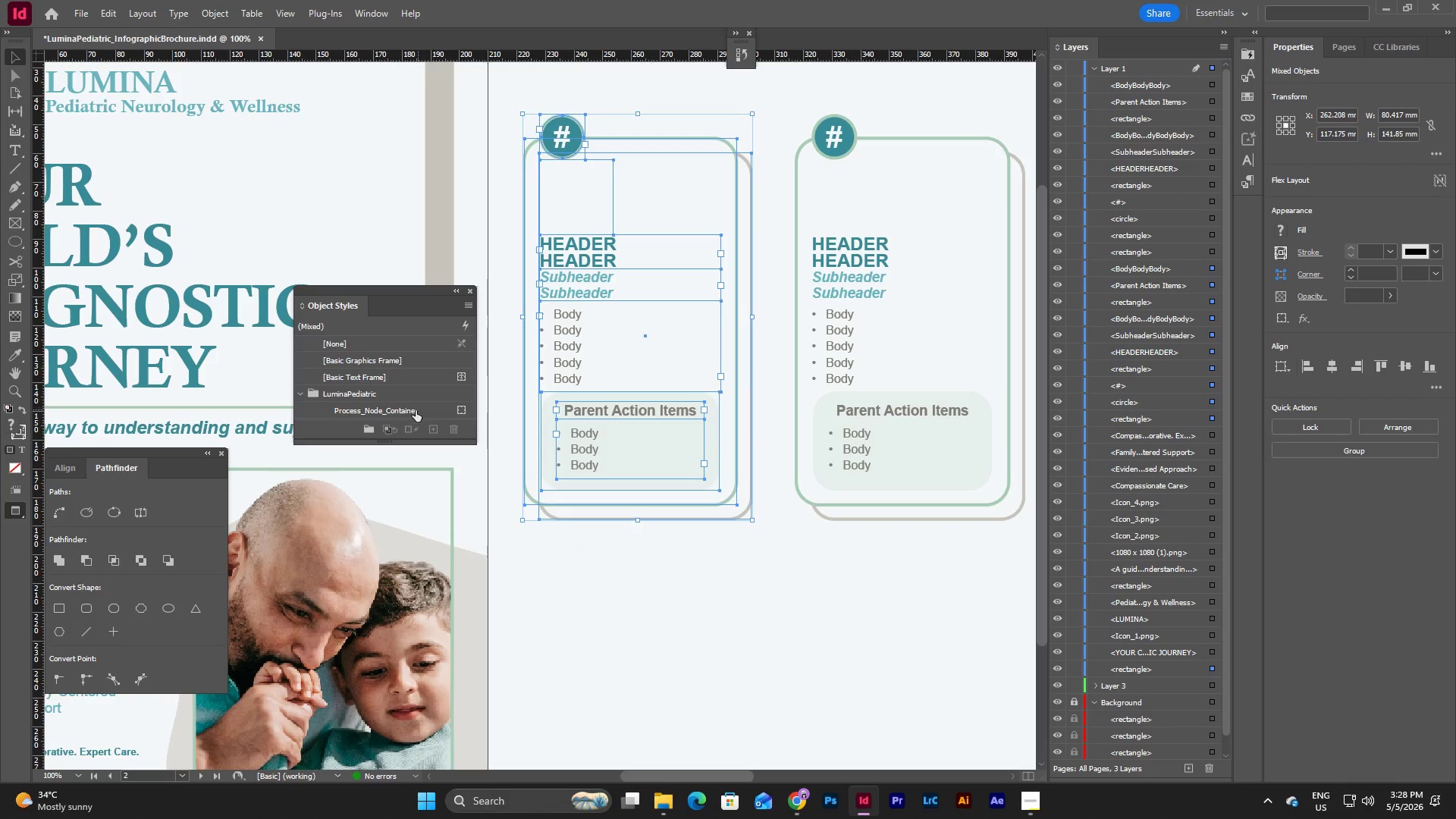 
left_click([416, 410])
 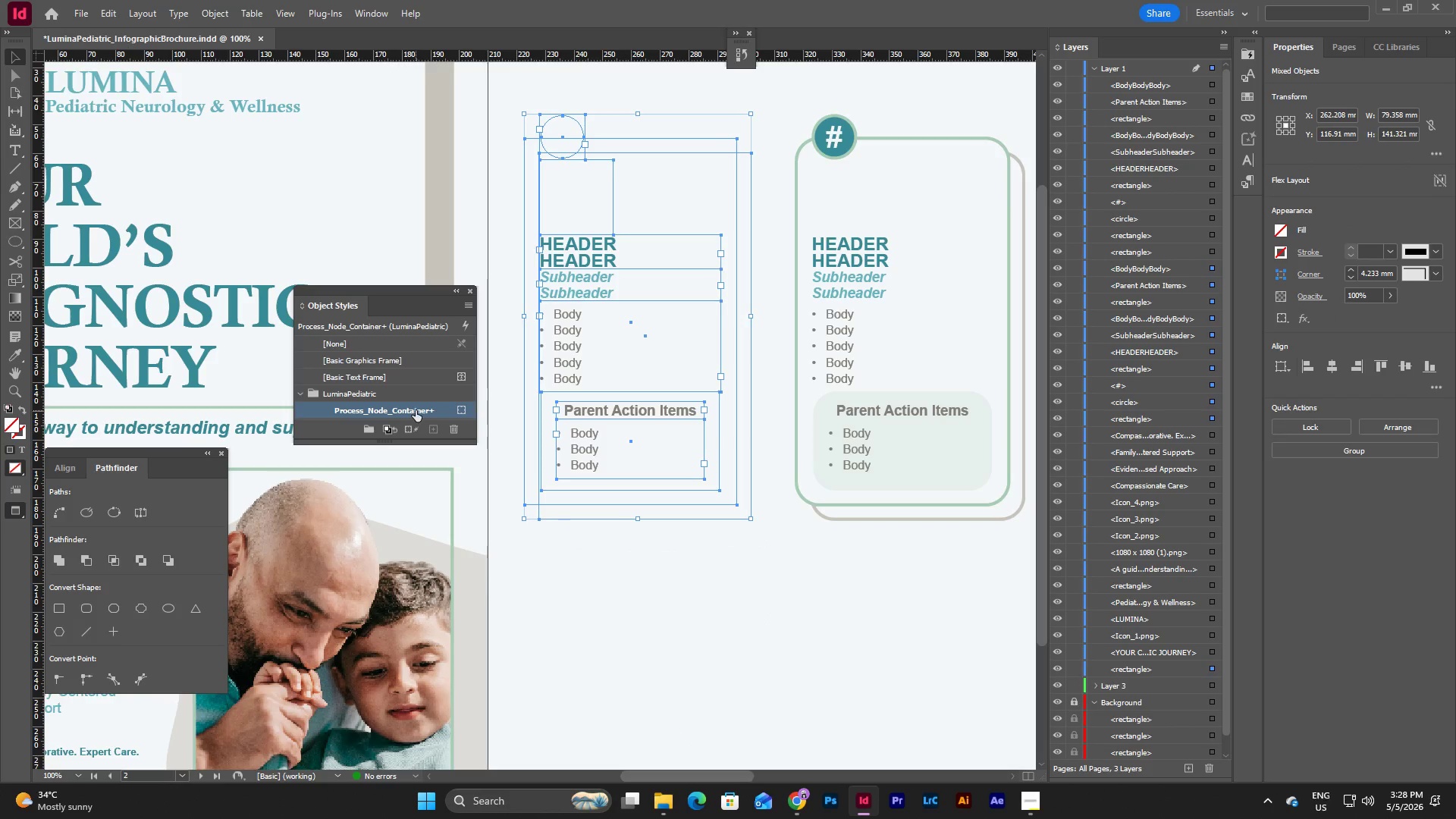 
left_click([740, 597])
 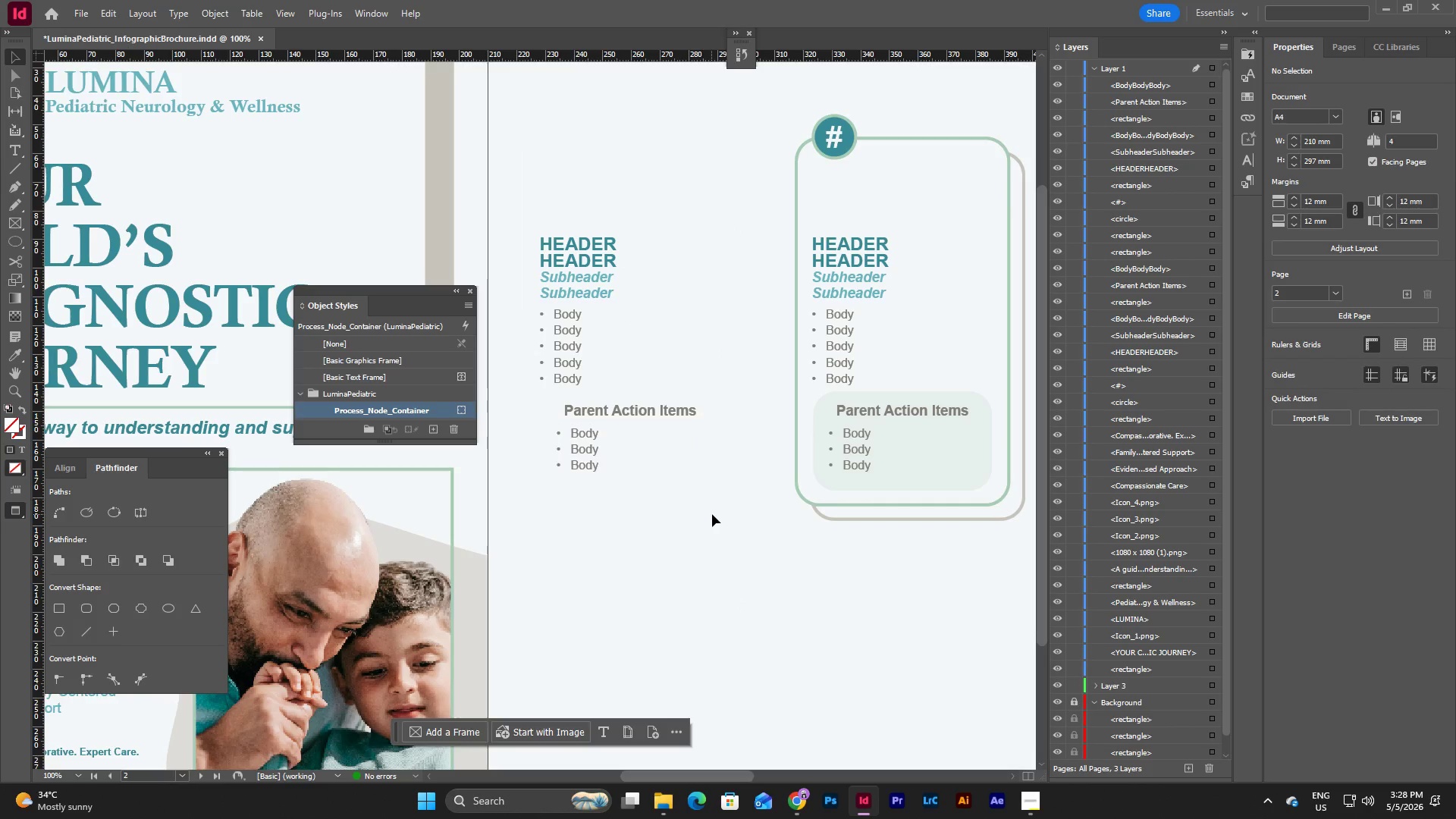 
left_click([462, 408])
 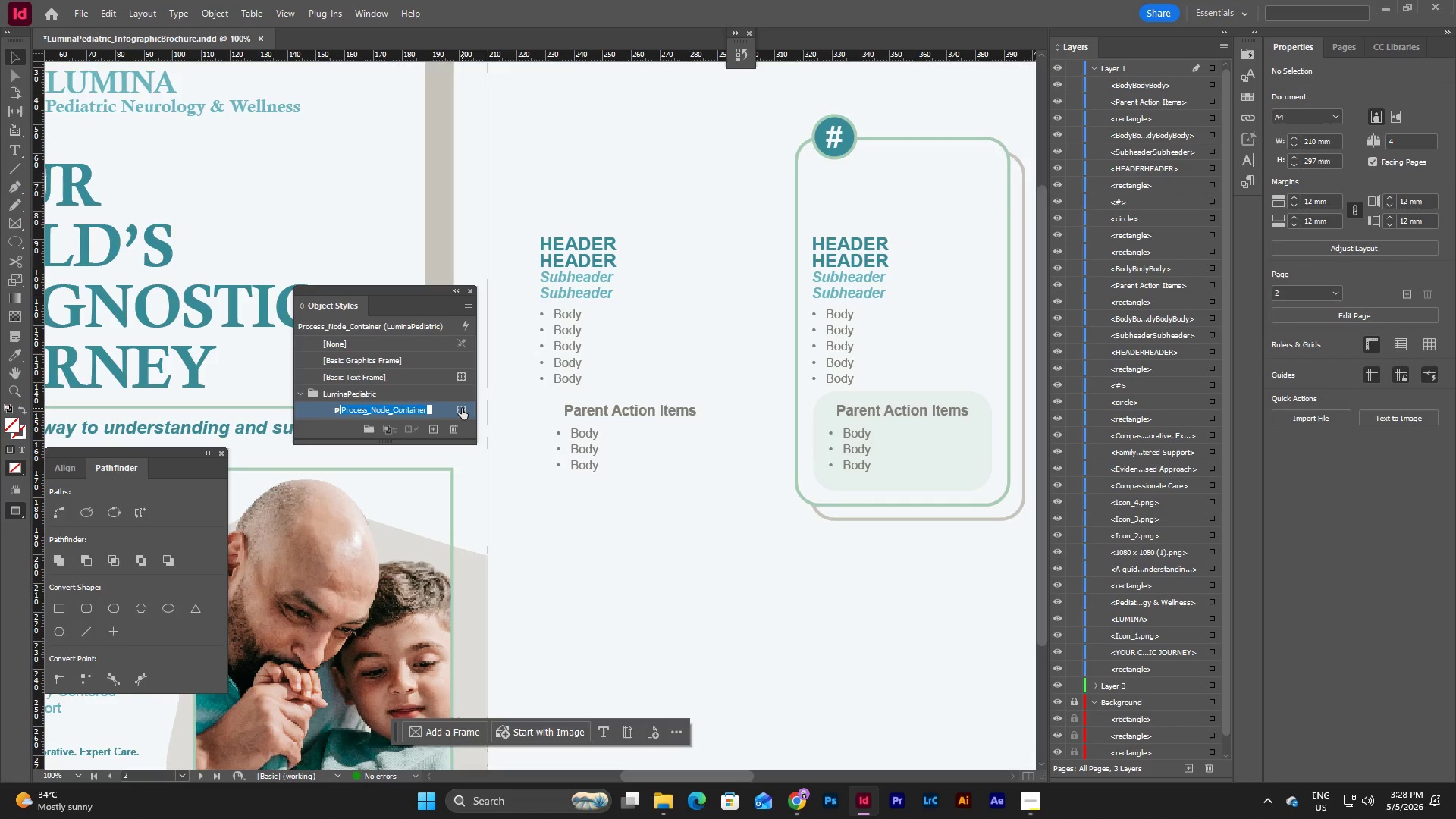 
double_click([462, 408])
 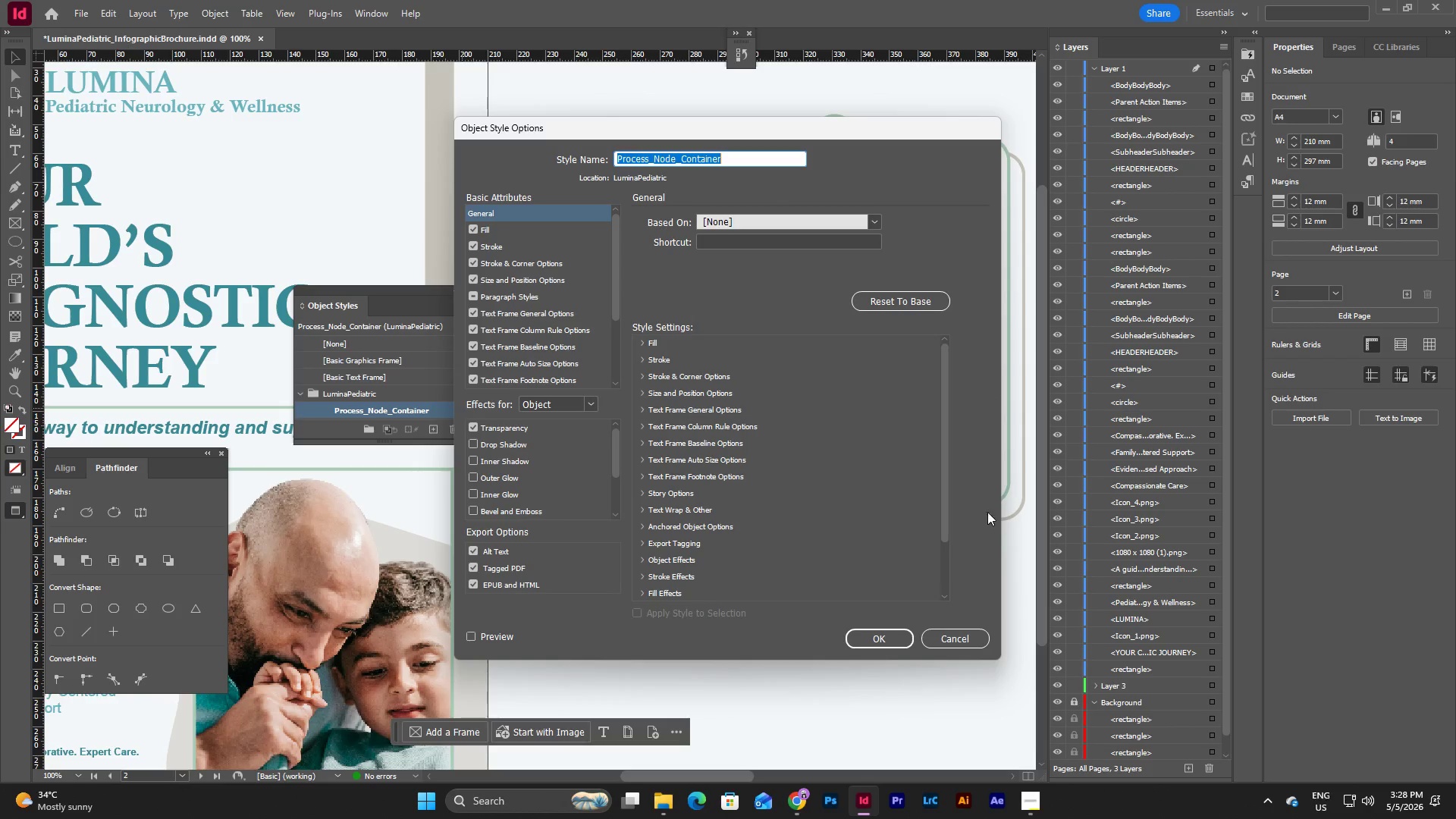 
left_click([966, 629])
 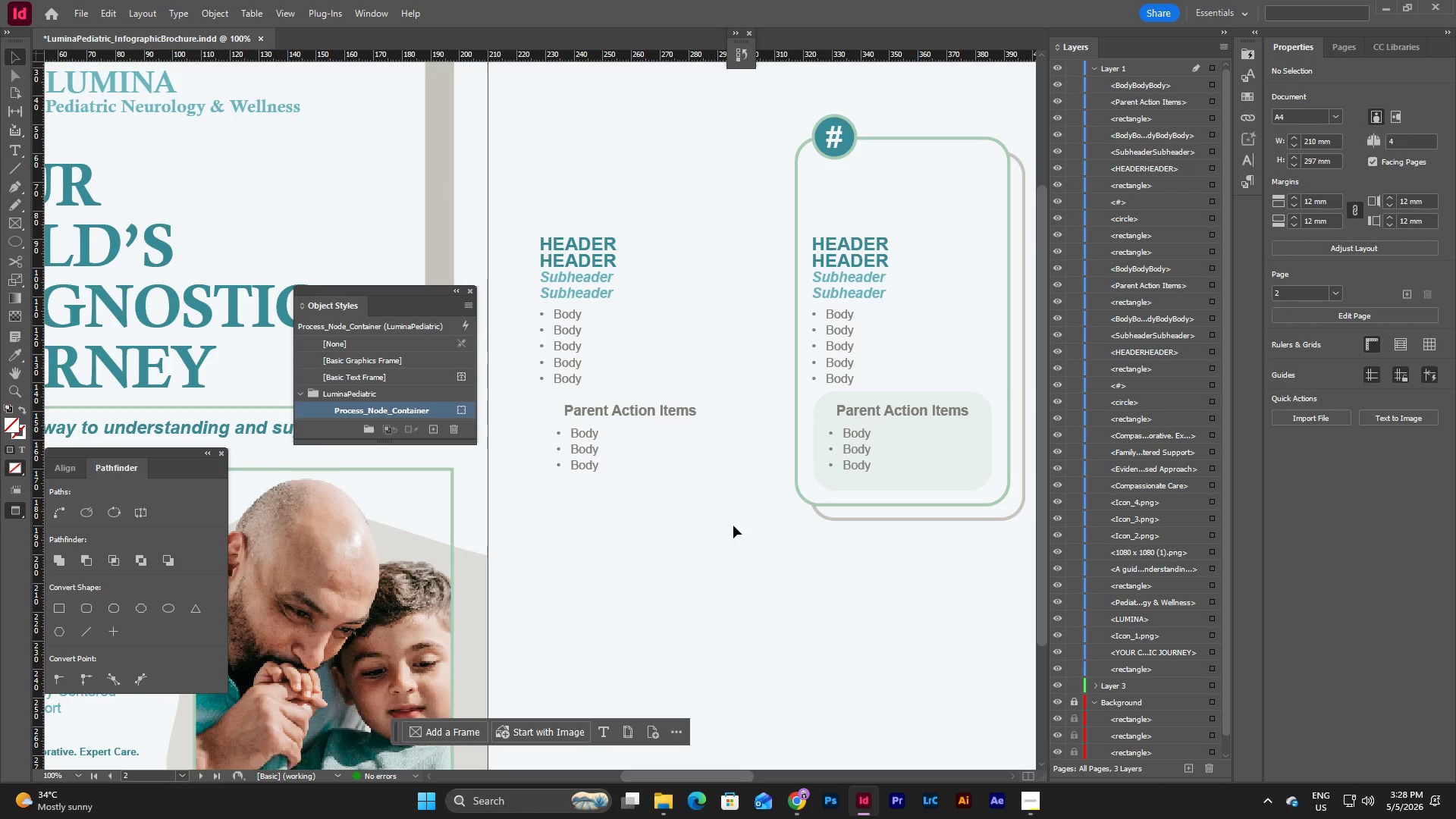 
left_click([733, 526])
 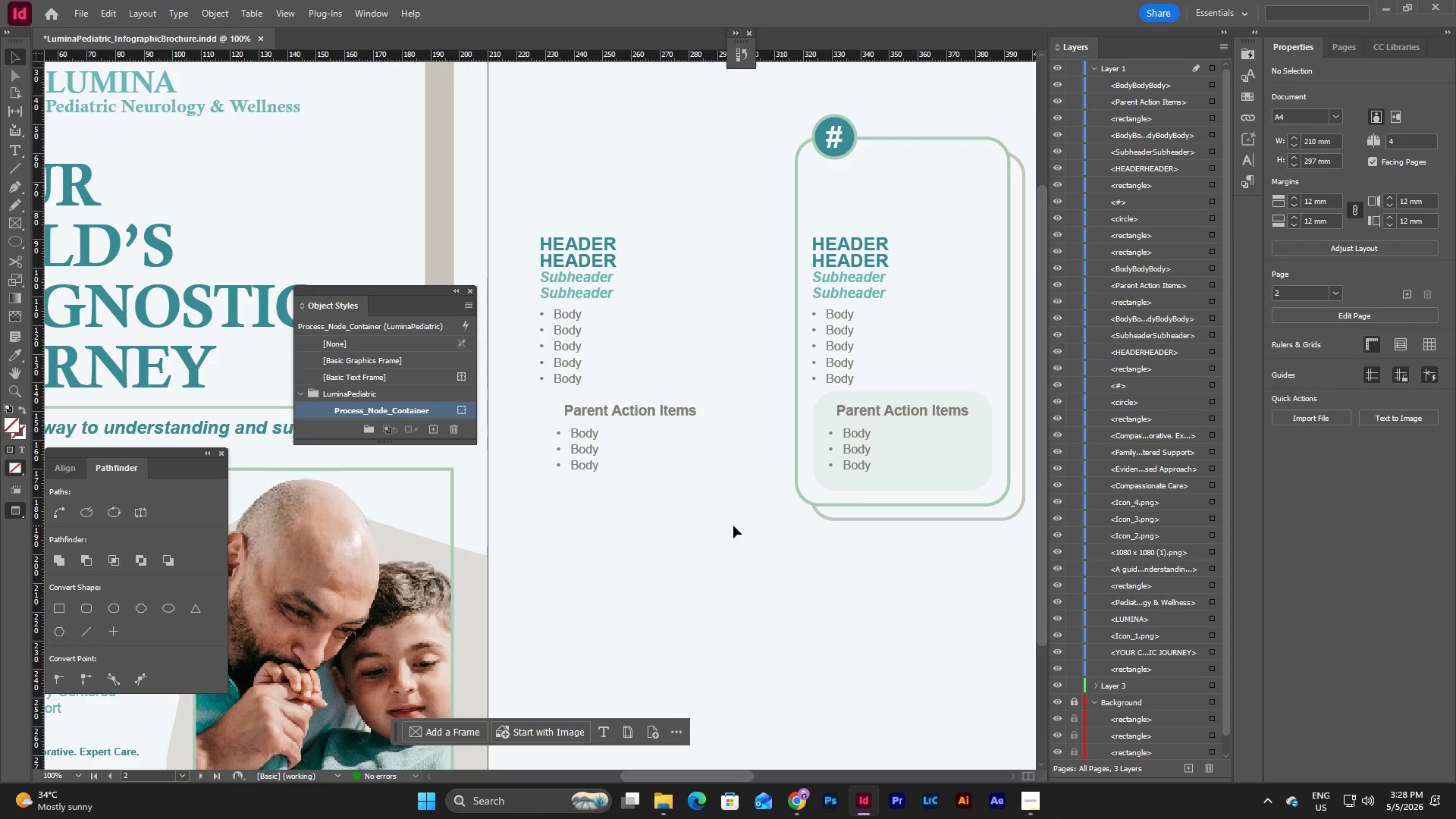 
key(Control+Z)
 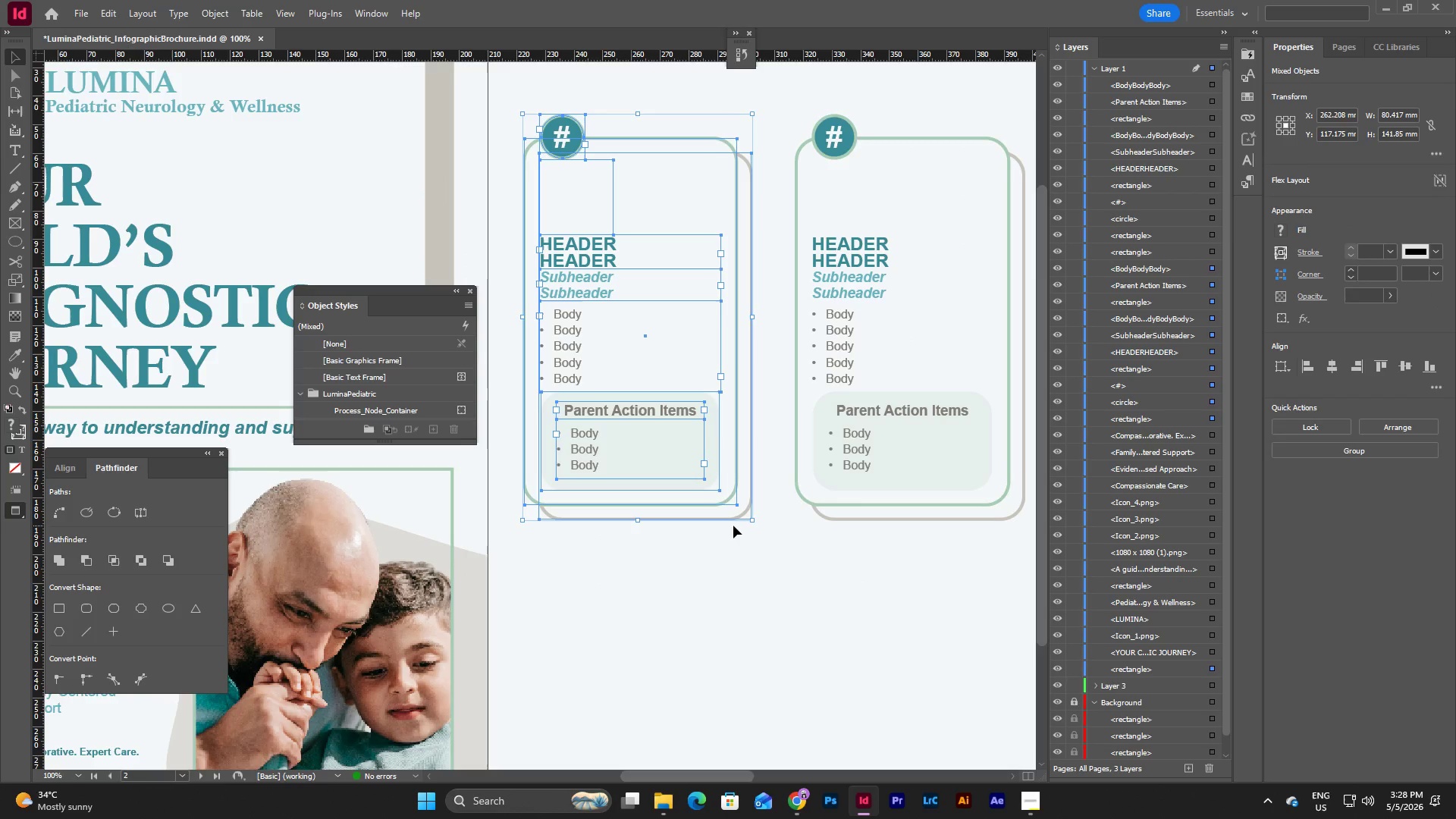 
left_click([733, 526])
 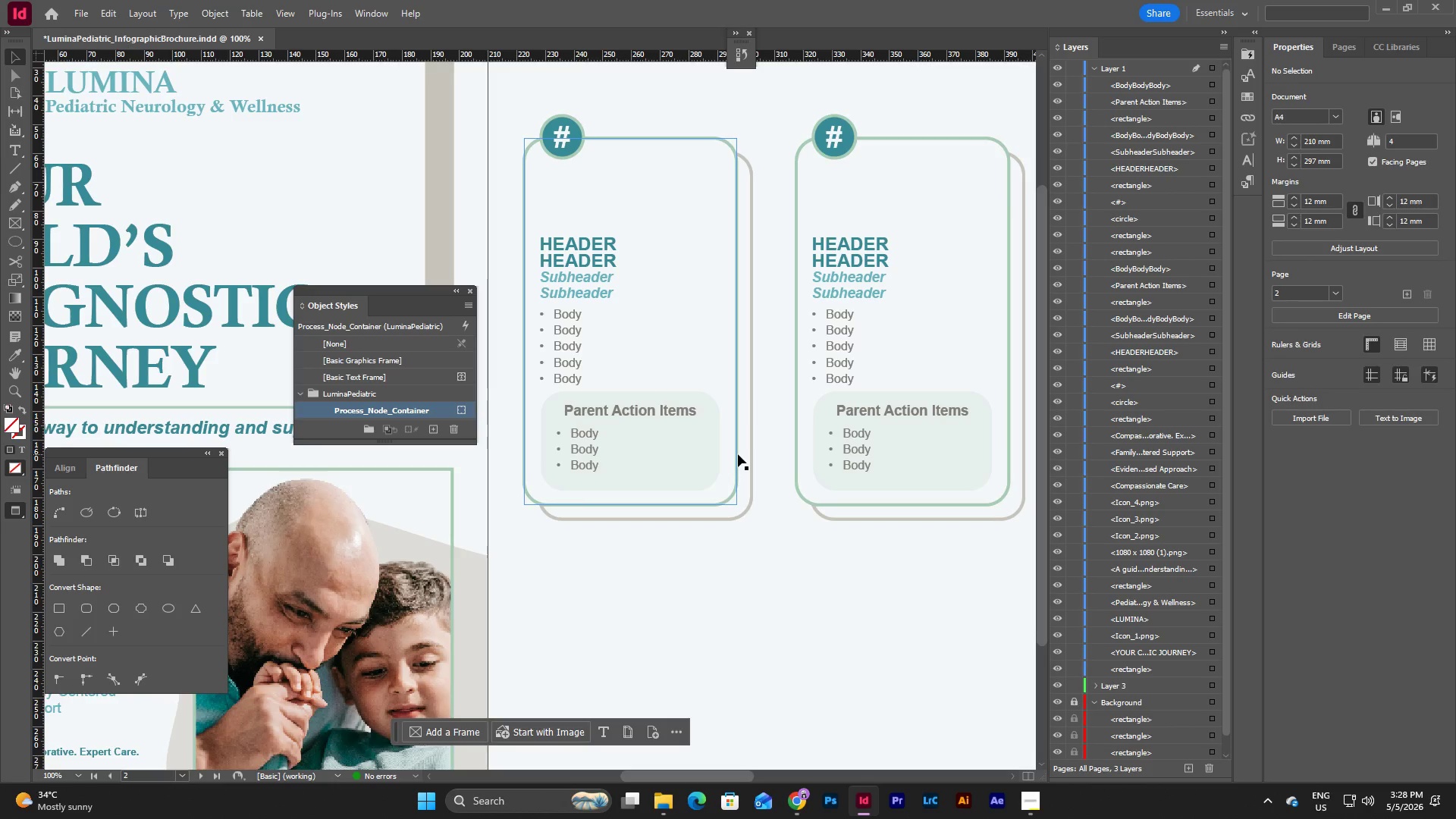 
left_click([738, 454])
 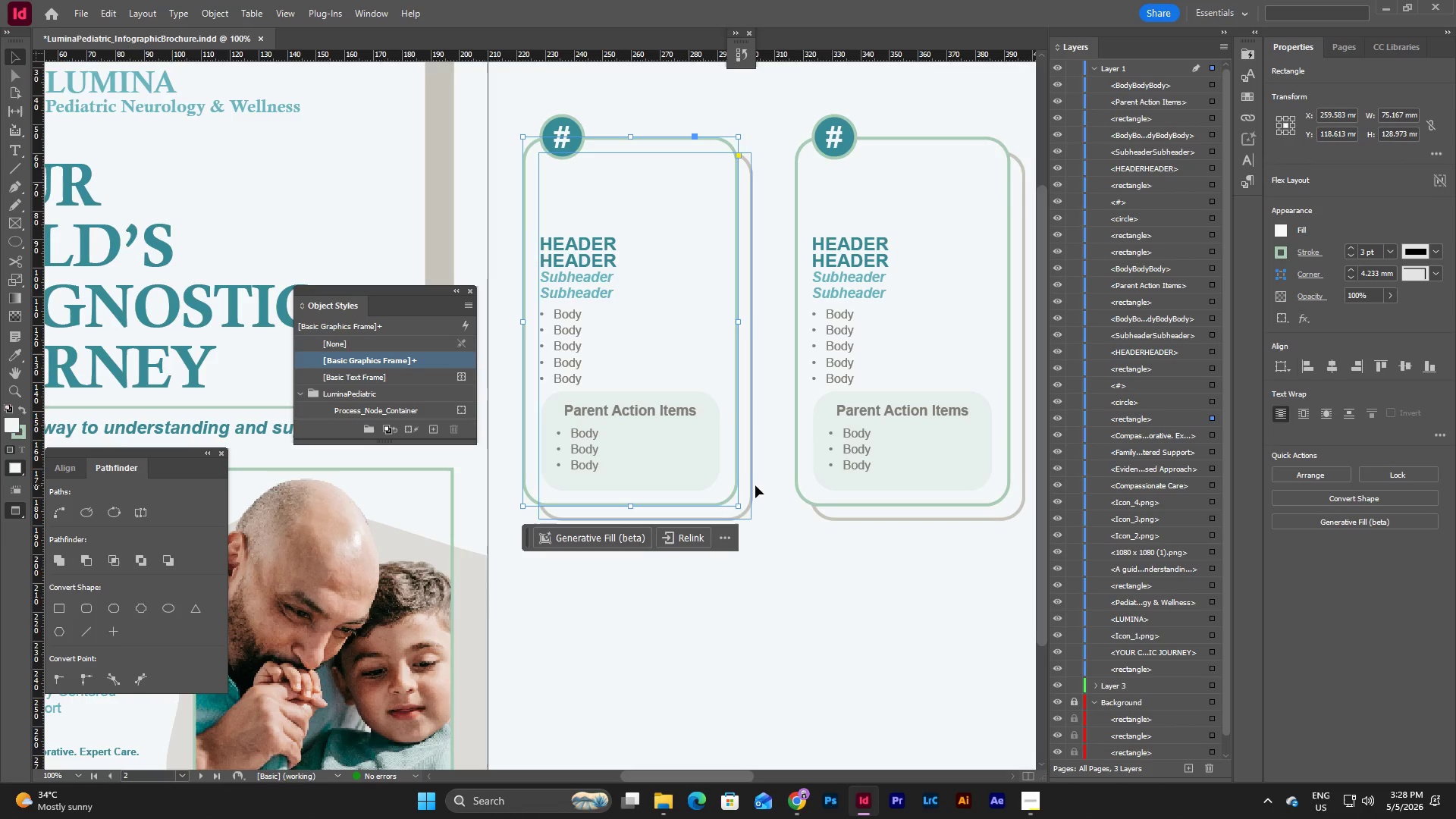 
left_click([752, 485])
 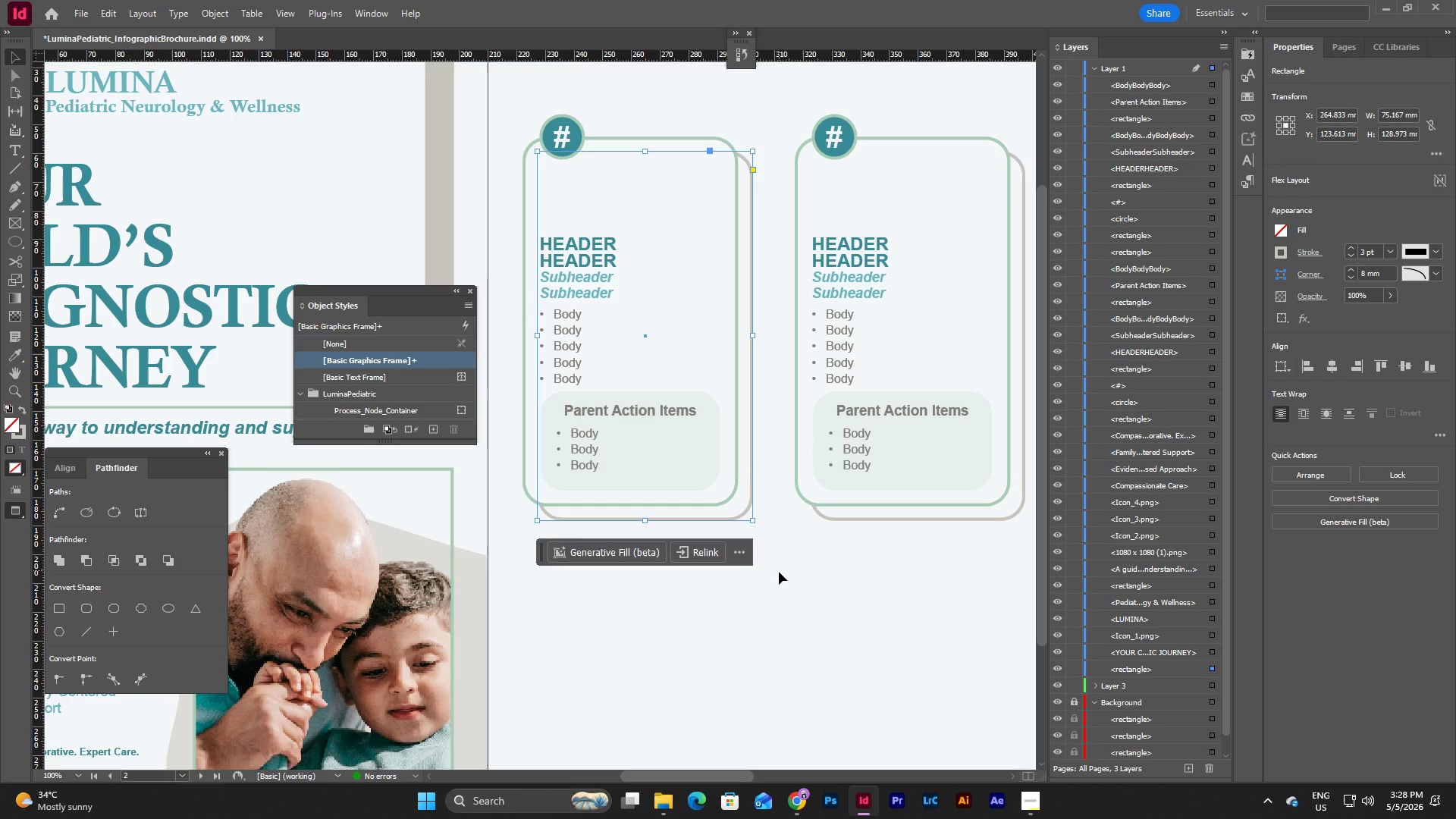 
left_click([779, 572])
 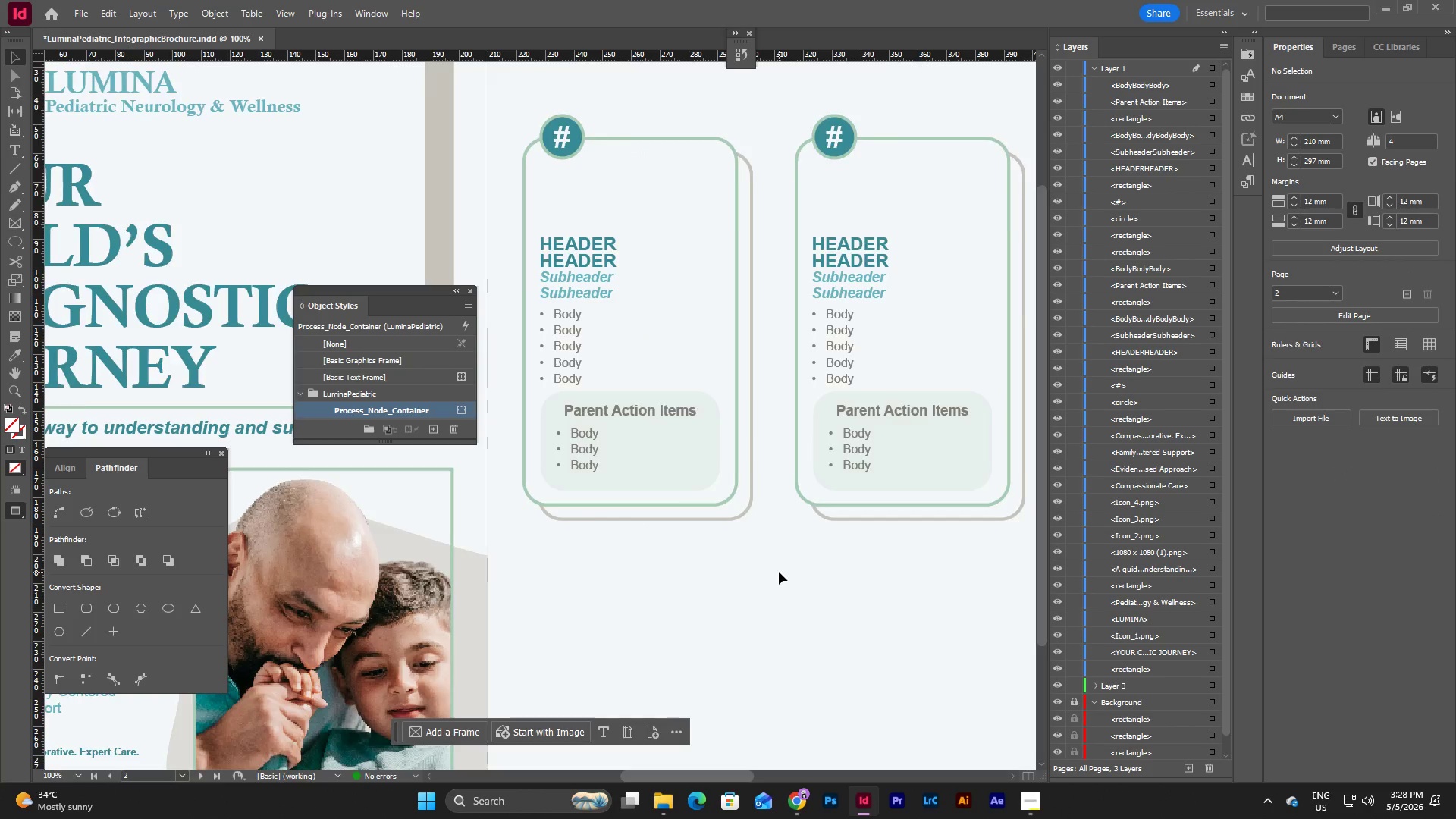 
scroll: coordinate [779, 572], scroll_direction: none, amount: 0.0
 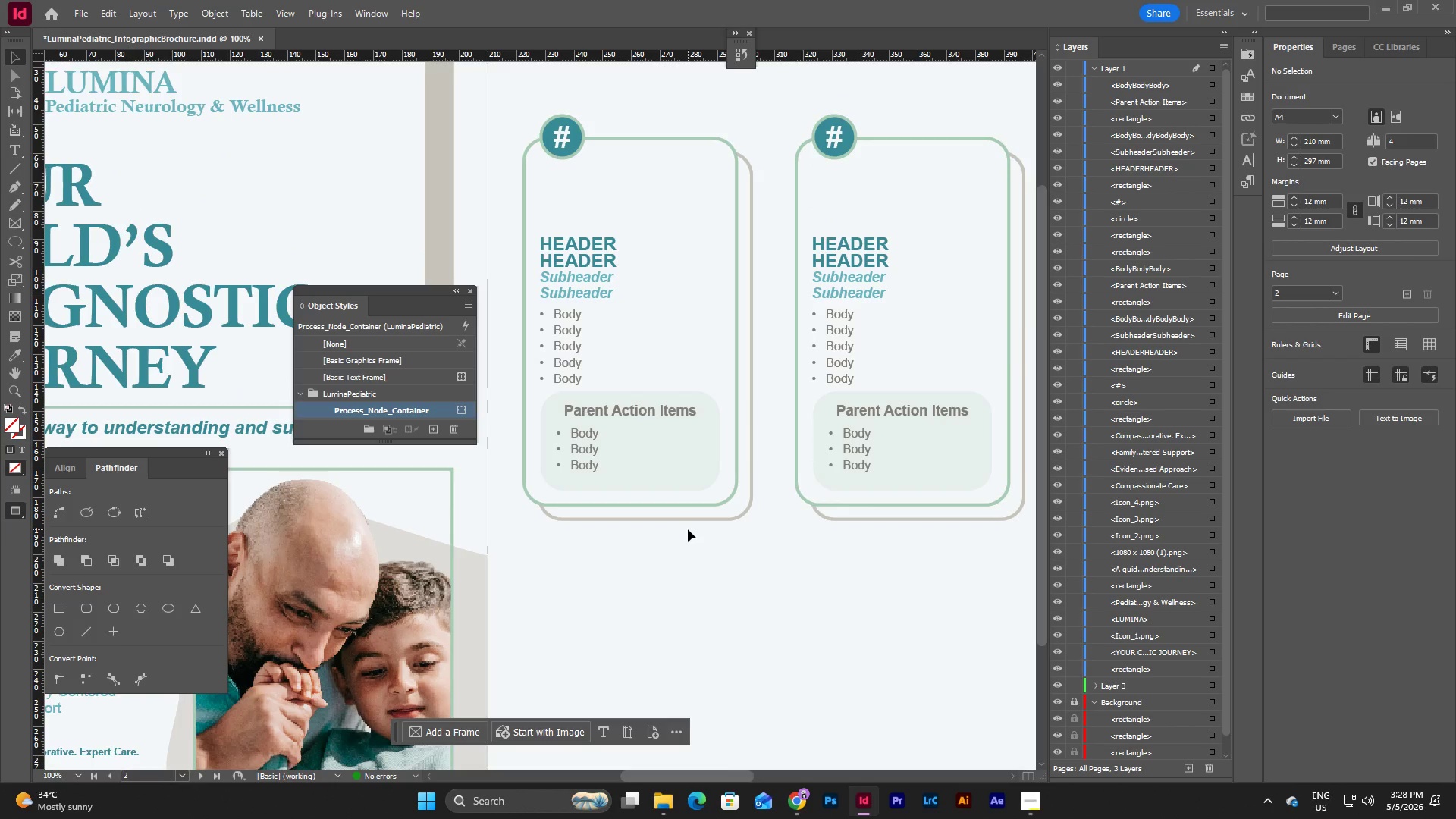 
wait(29.6)
 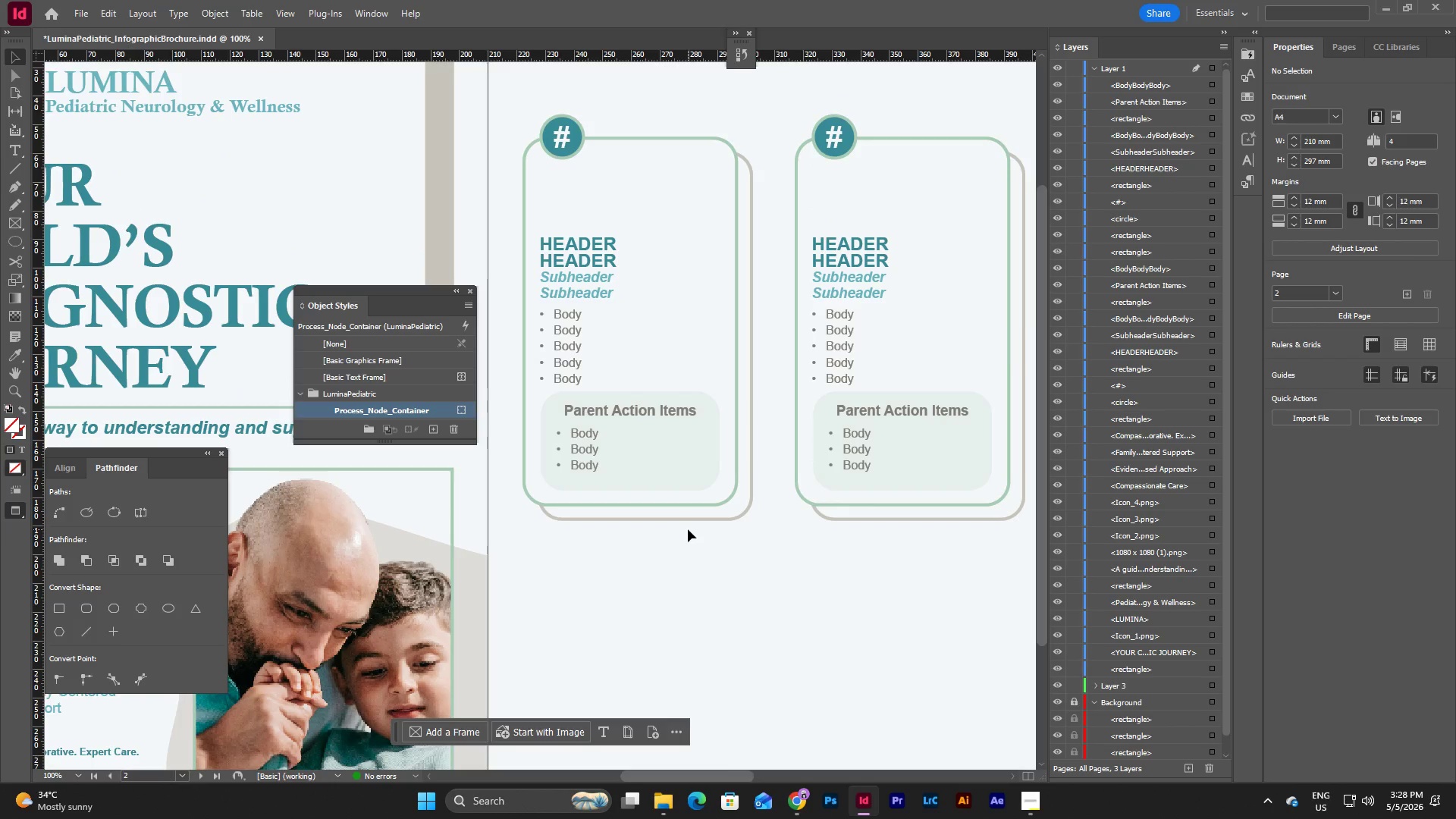 
left_click([824, 663])
 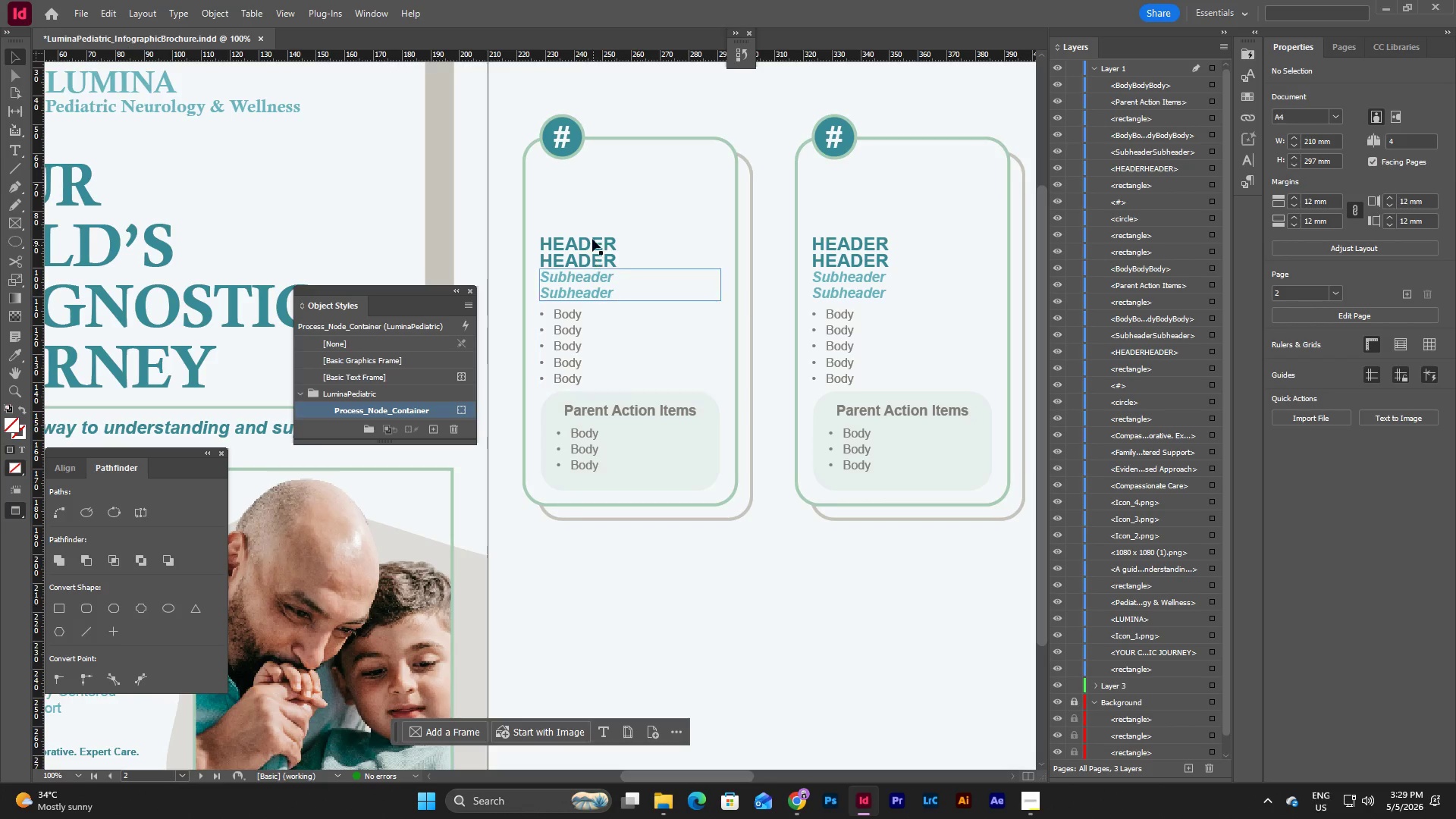 
scroll: coordinate [830, 505], scroll_direction: down, amount: 3.0
 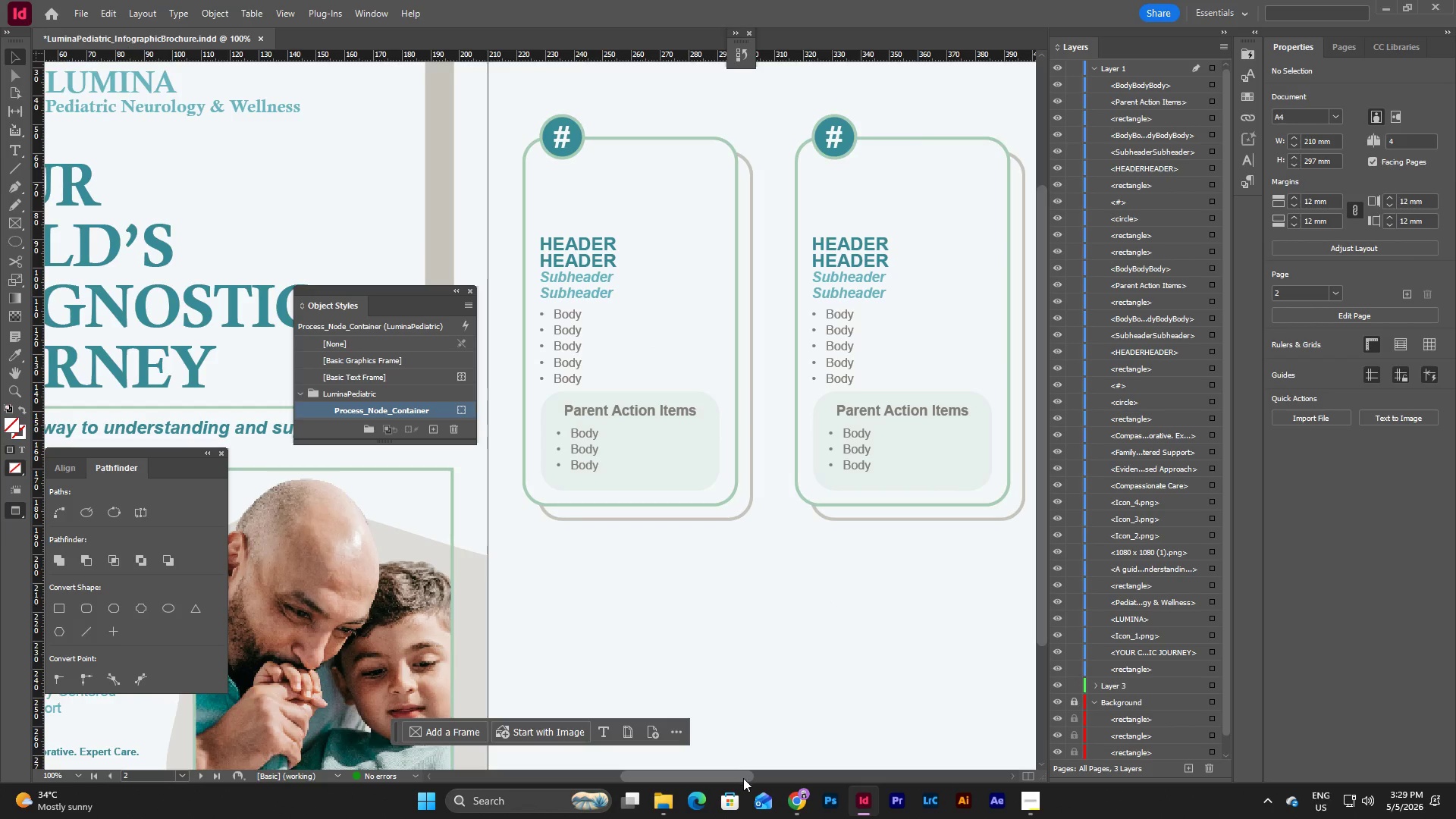 
left_click_drag(start_coordinate=[742, 778], to_coordinate=[748, 761])
 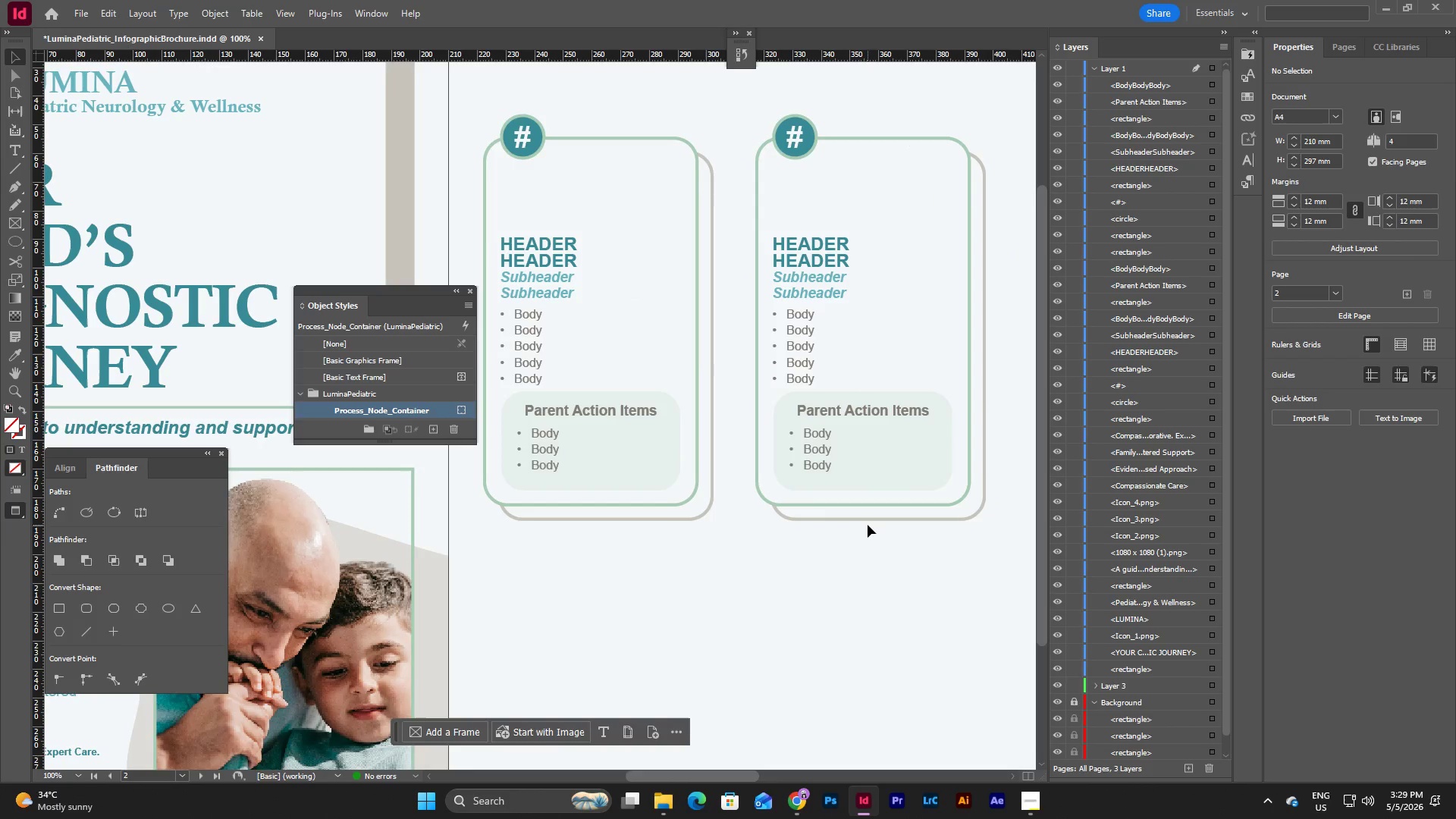 
left_click([868, 525])
 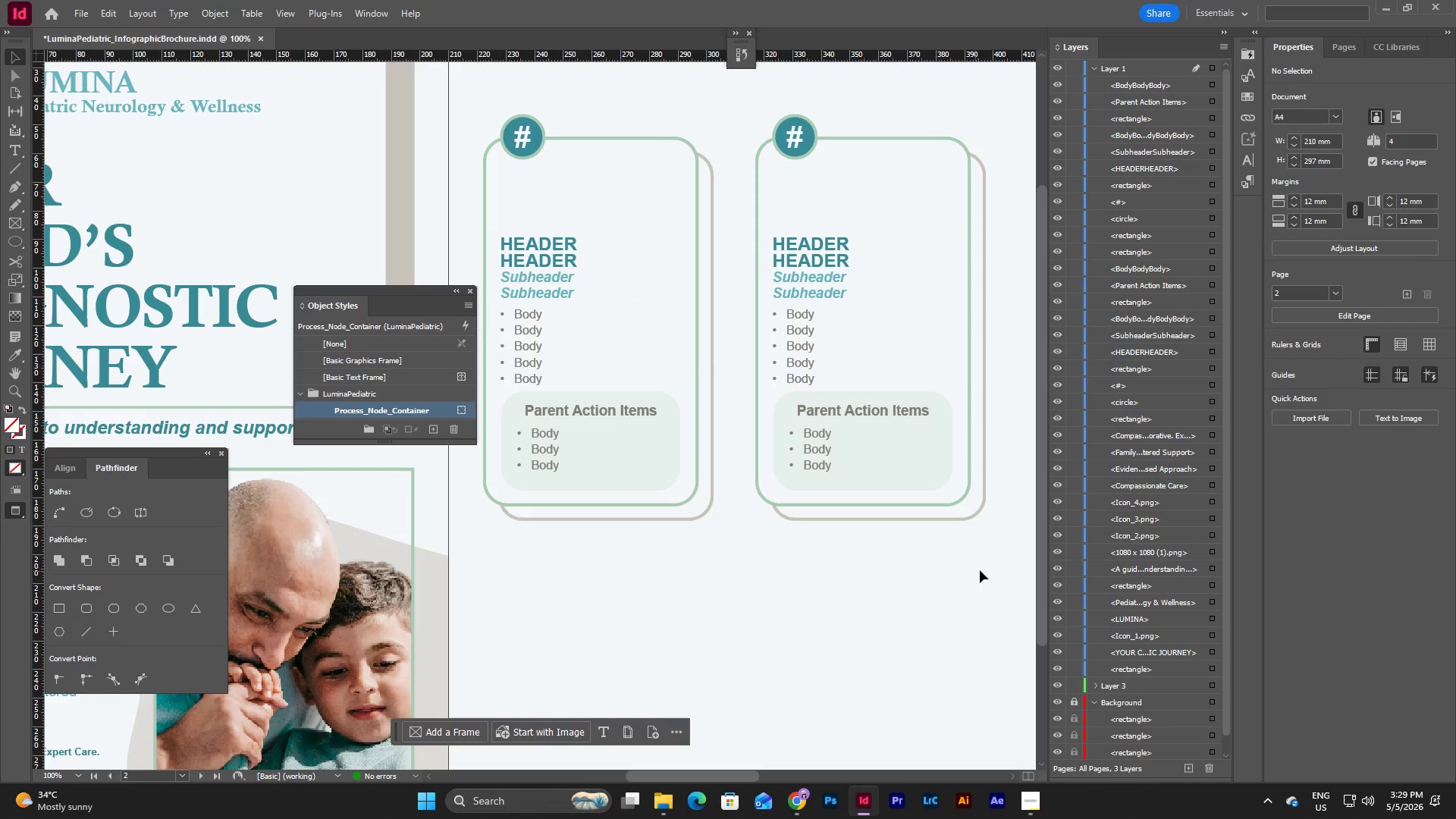 
left_click_drag(start_coordinate=[999, 561], to_coordinate=[754, 106])
 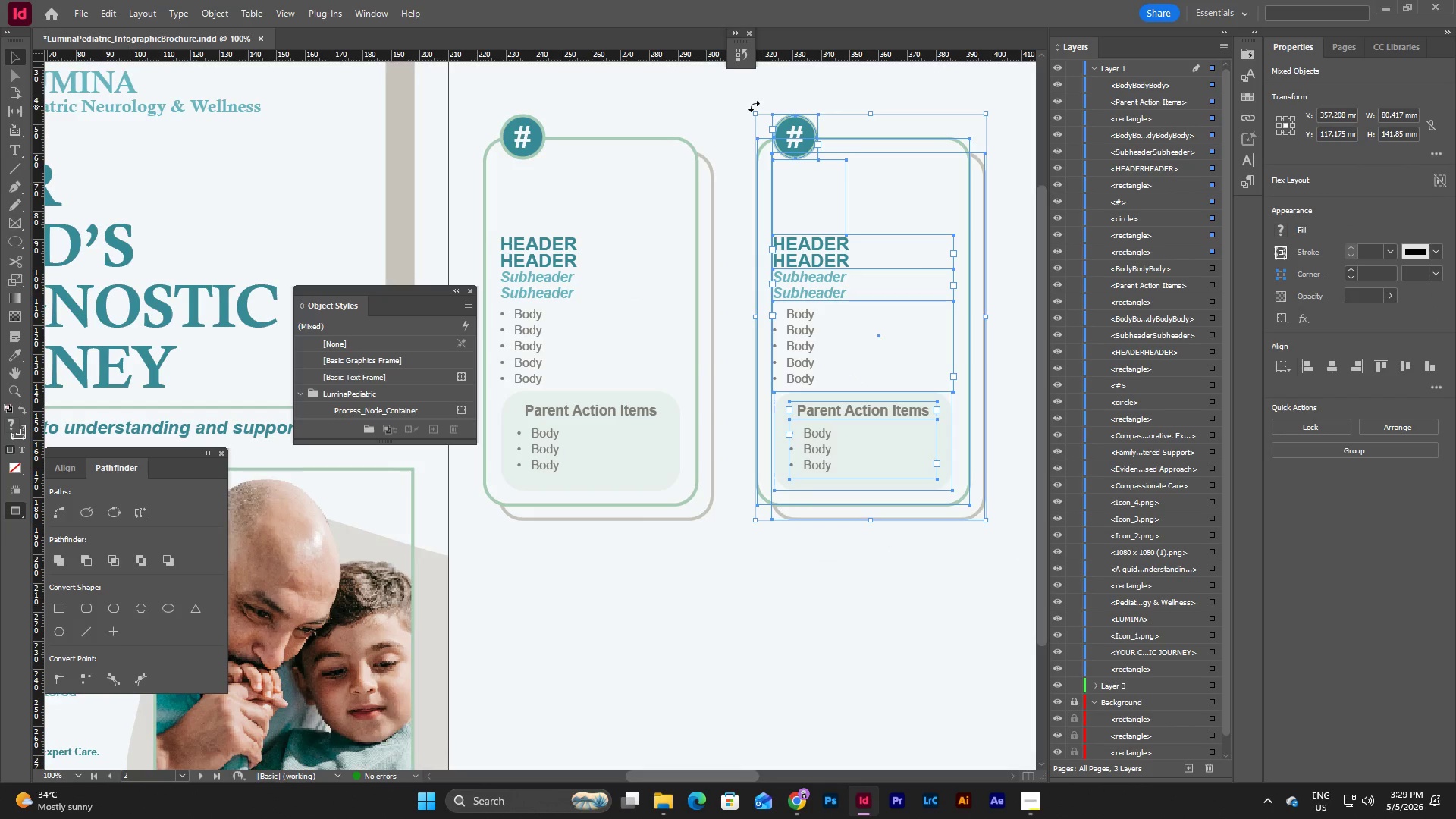 
key(Control+C)
 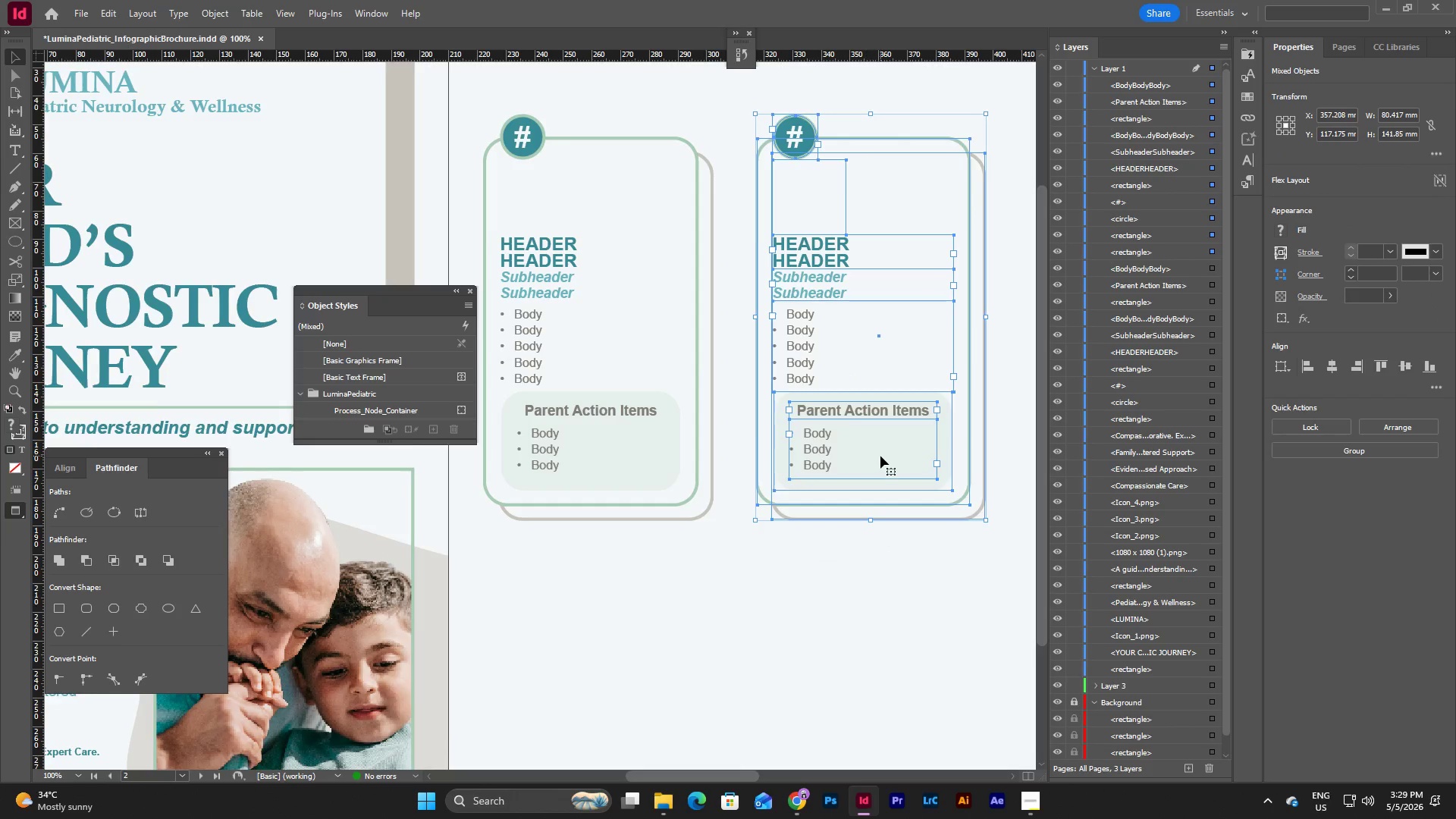 
left_click([820, 551])
 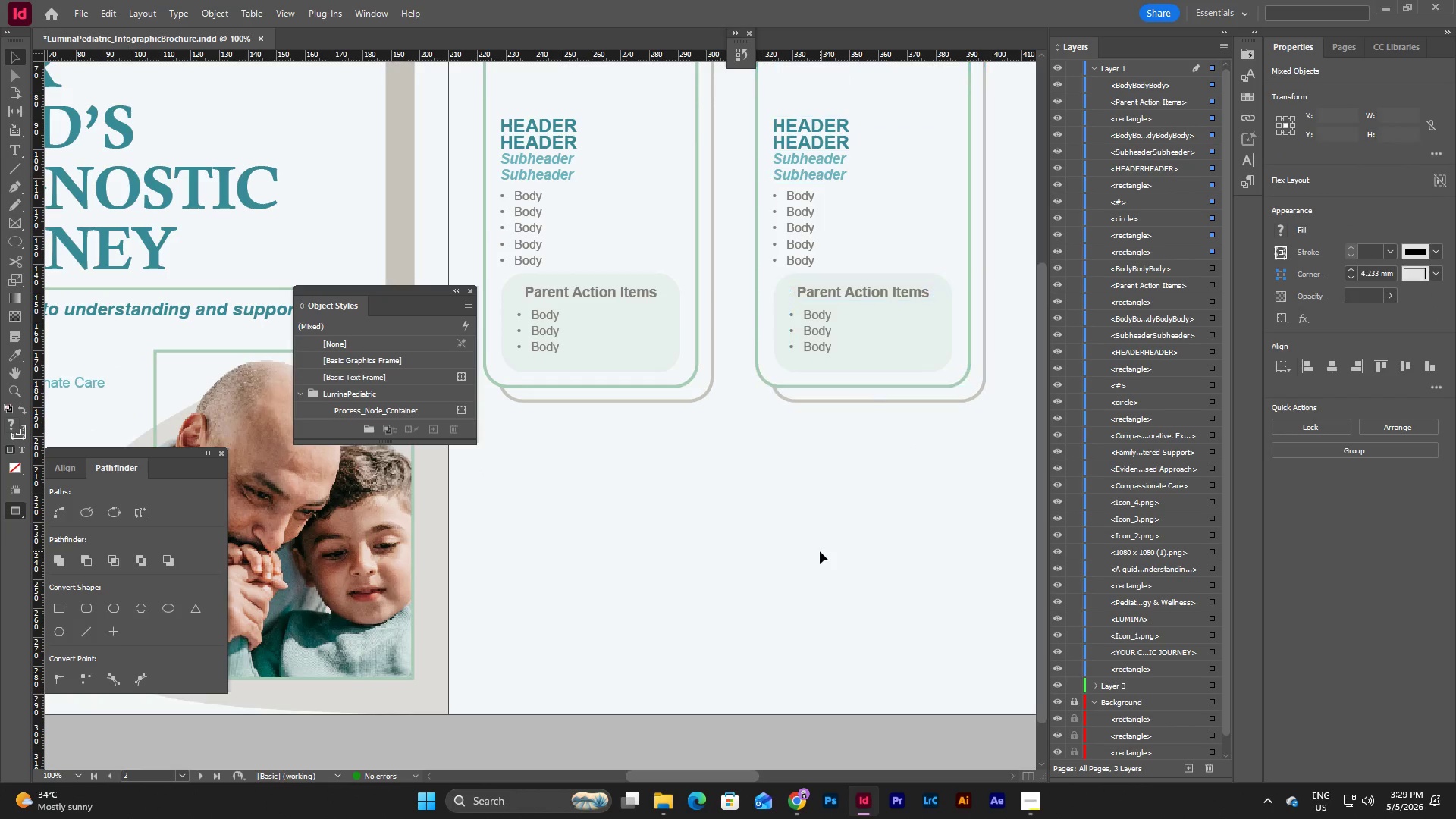 
scroll: coordinate [880, 456], scroll_direction: down, amount: 2.0
 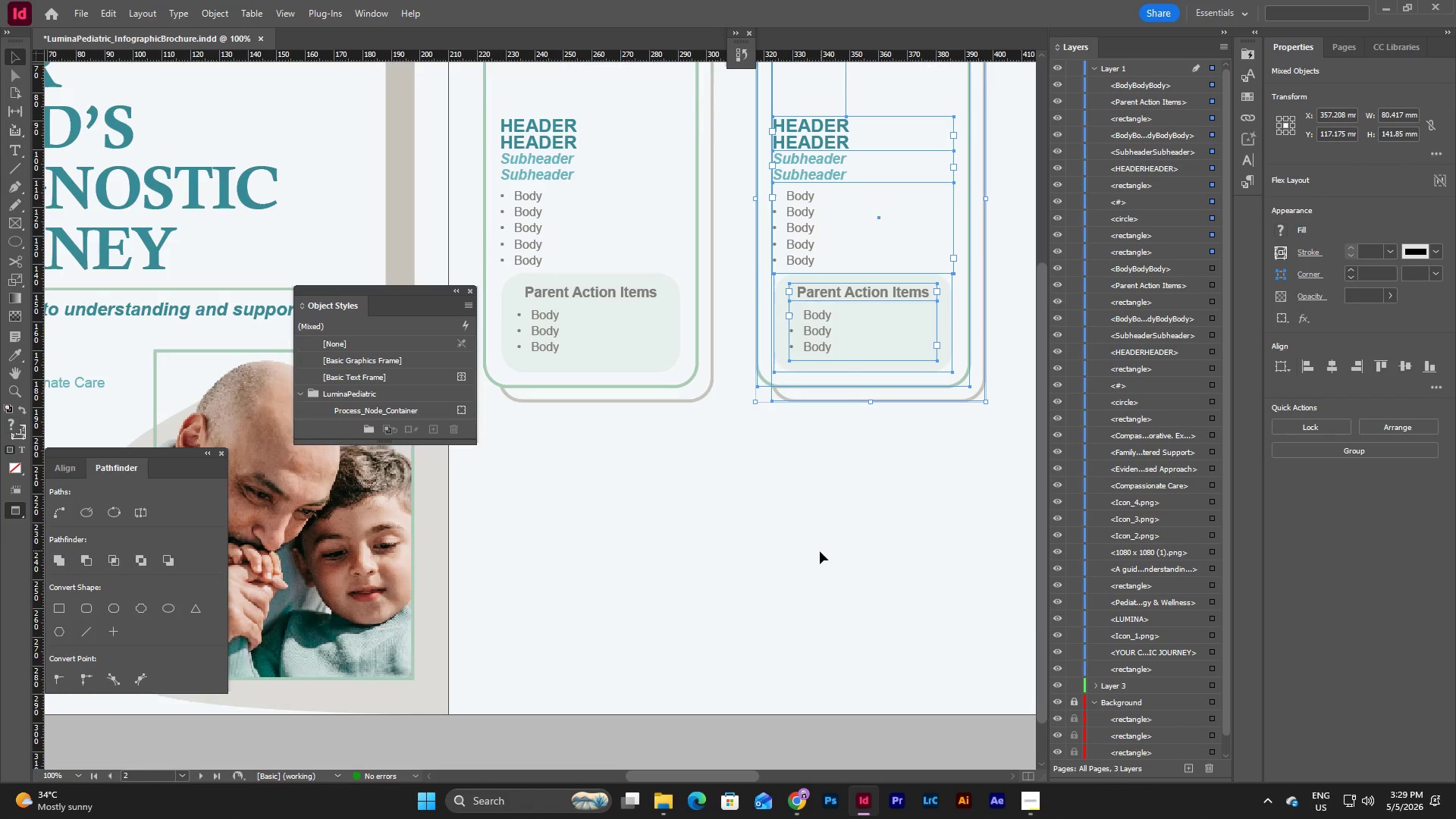 
key(Control+V)
 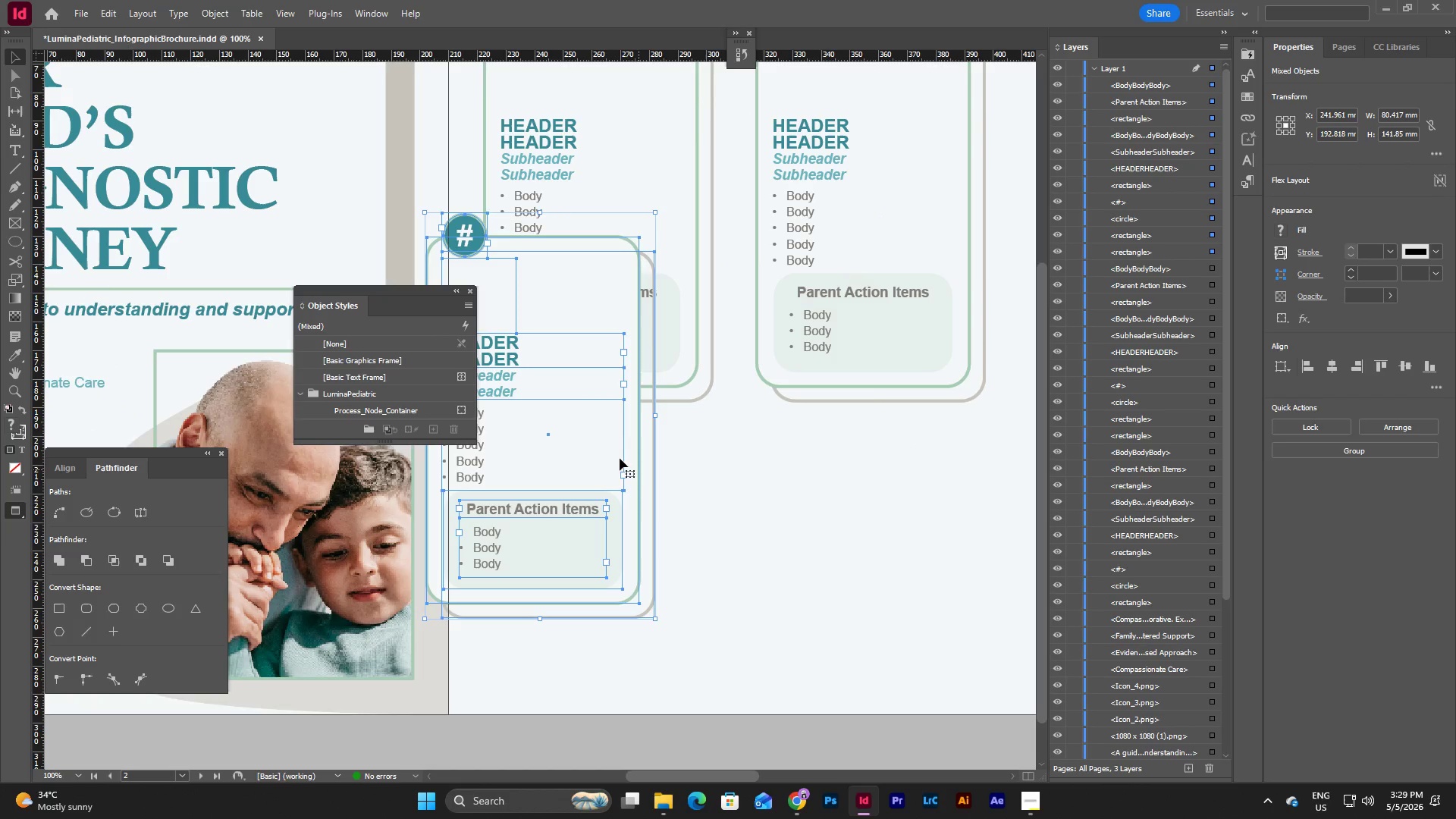 
left_click_drag(start_coordinate=[596, 446], to_coordinate=[908, 538])
 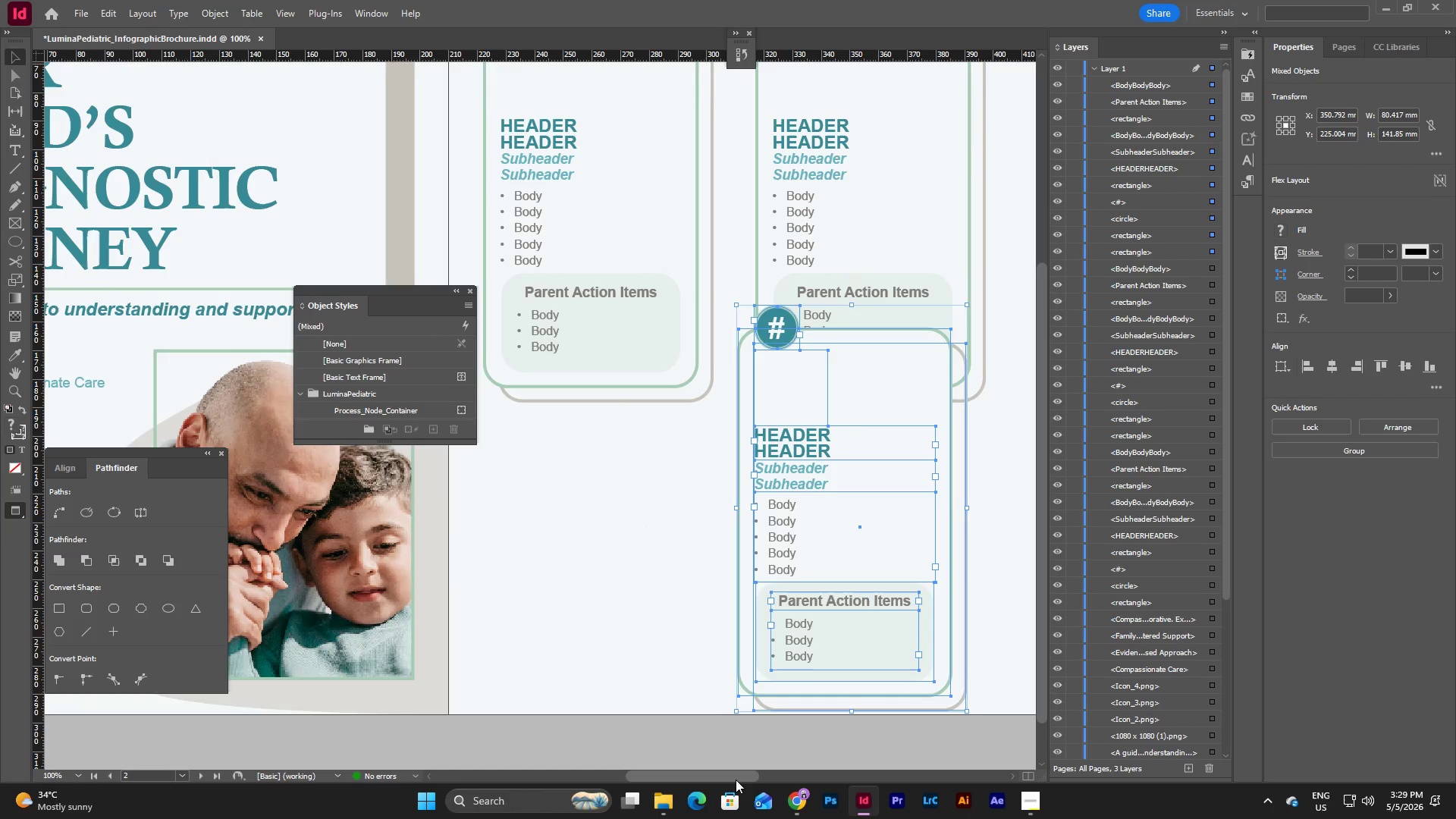 
left_click_drag(start_coordinate=[735, 780], to_coordinate=[784, 770])
 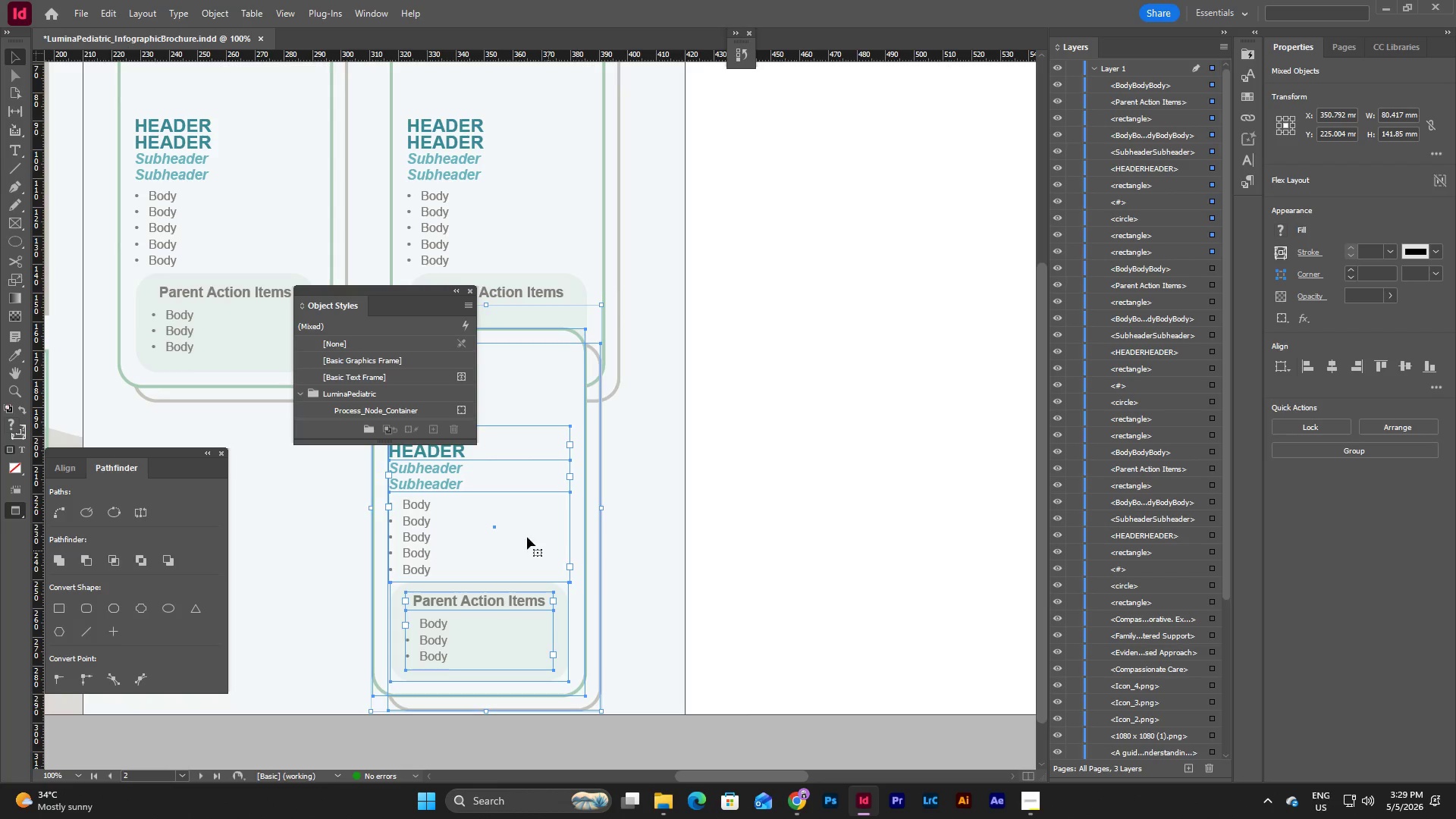 
left_click_drag(start_coordinate=[523, 532], to_coordinate=[868, 435])
 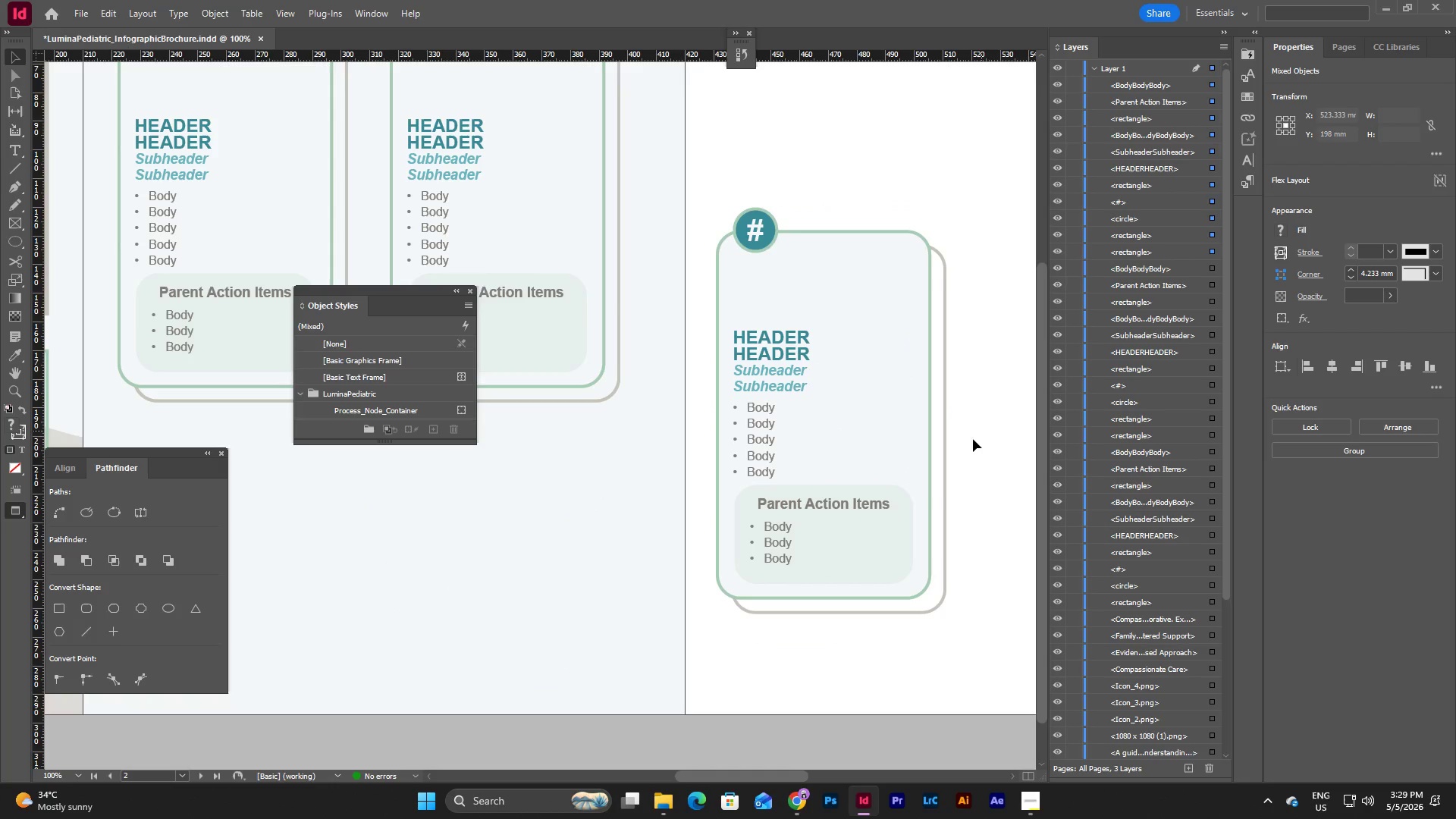 
double_click([851, 532])
 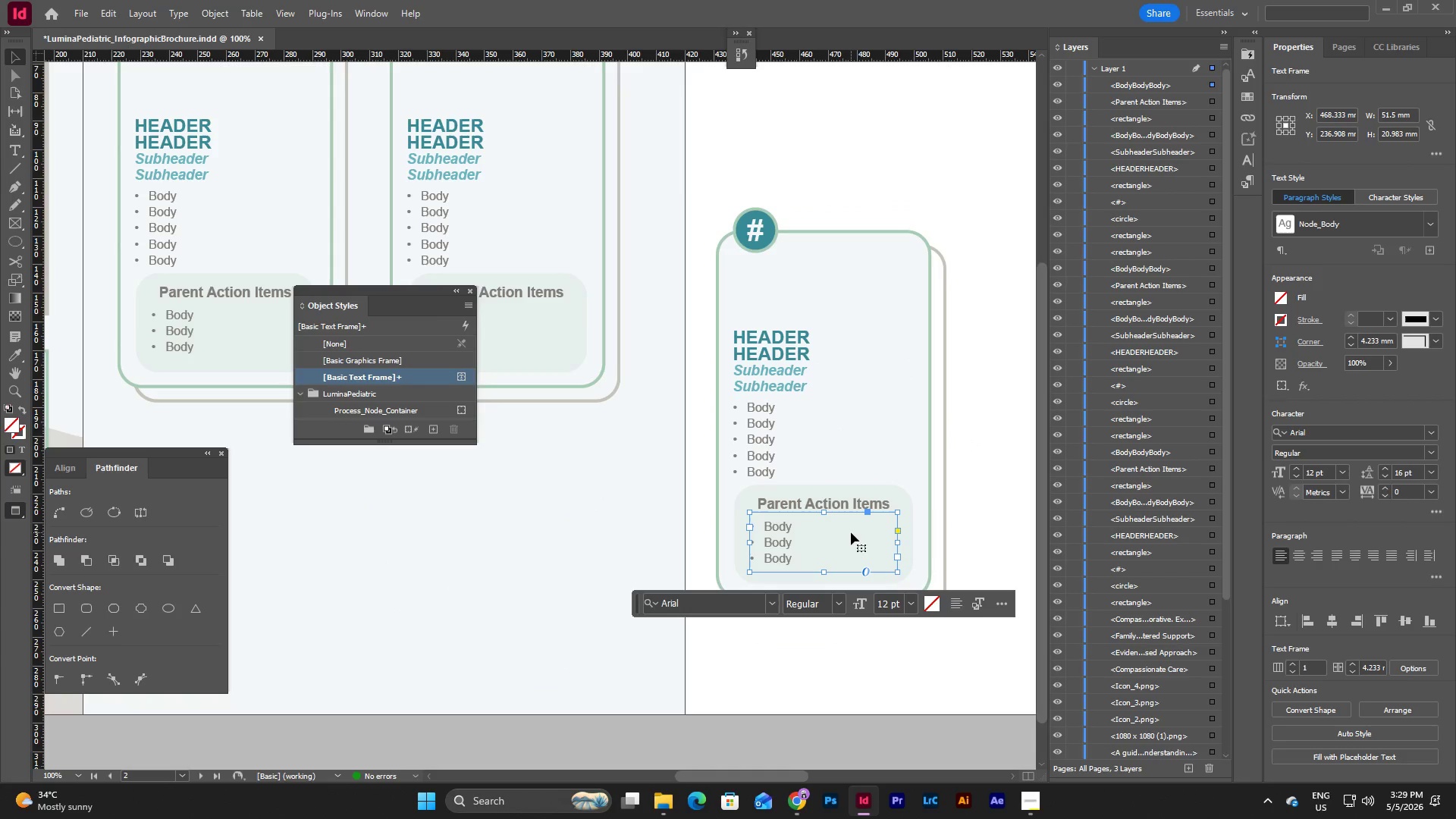 
key(Backspace)
 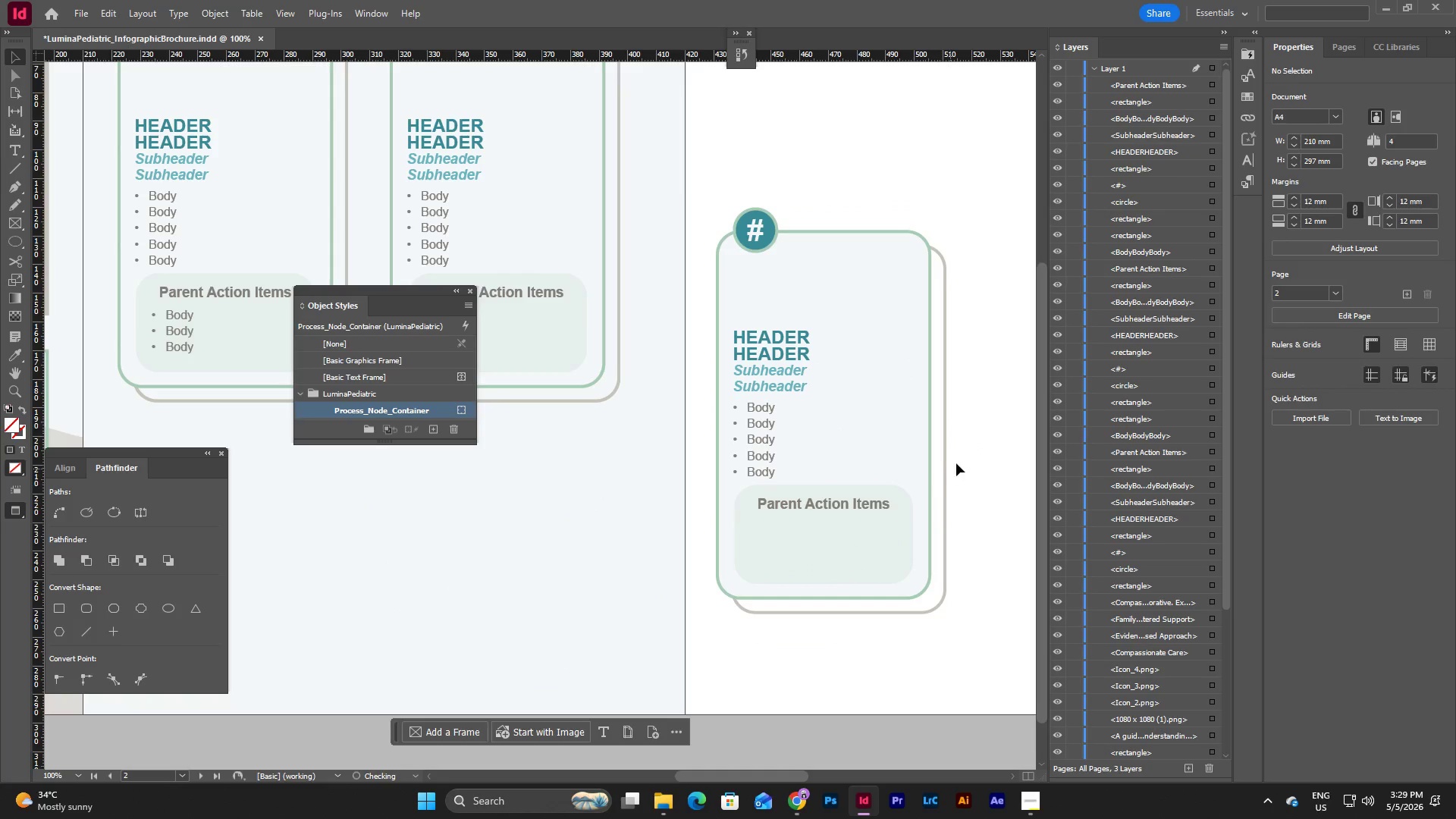 
left_click([956, 463])
 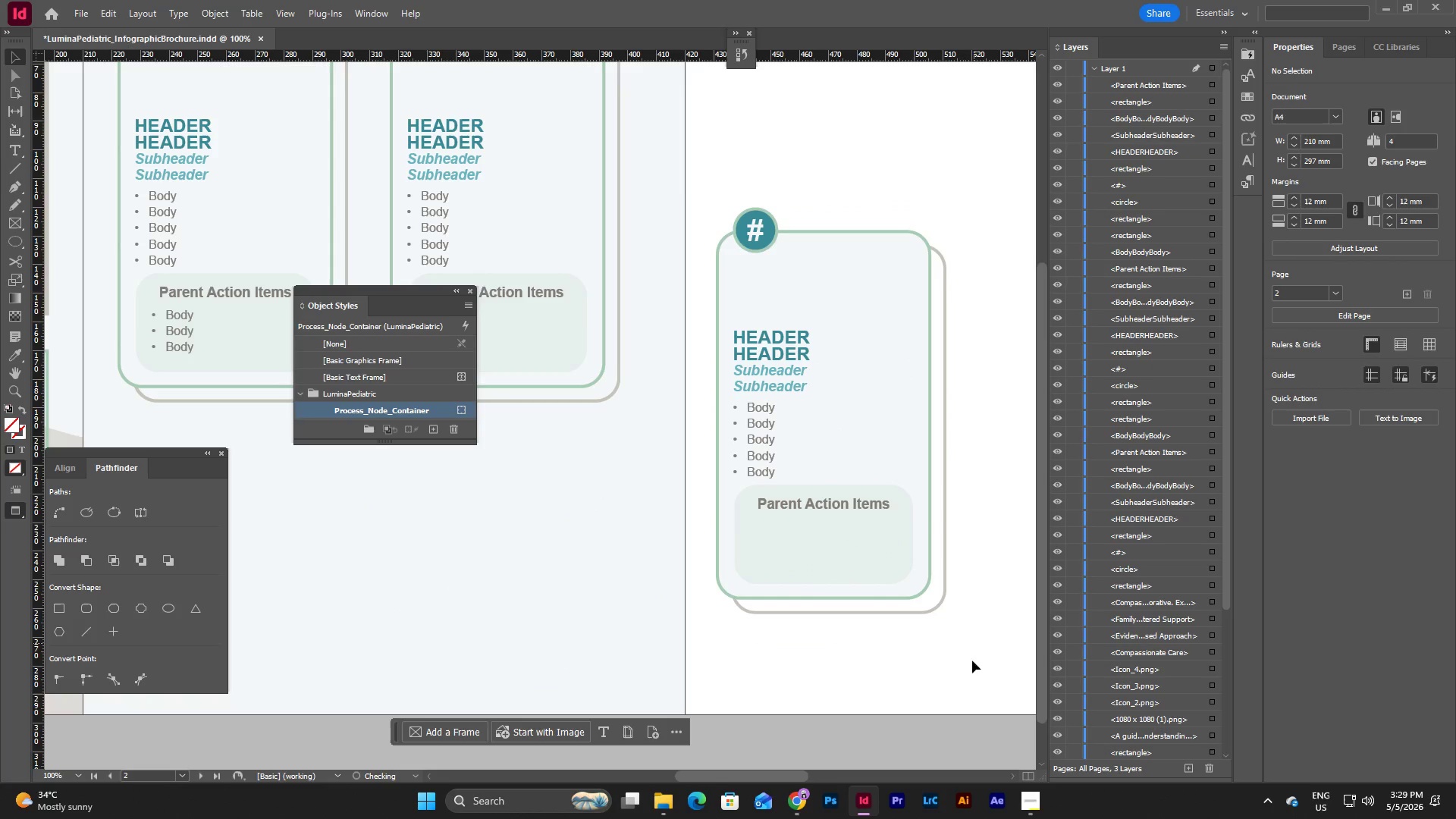 
left_click_drag(start_coordinate=[971, 659], to_coordinate=[698, 184])
 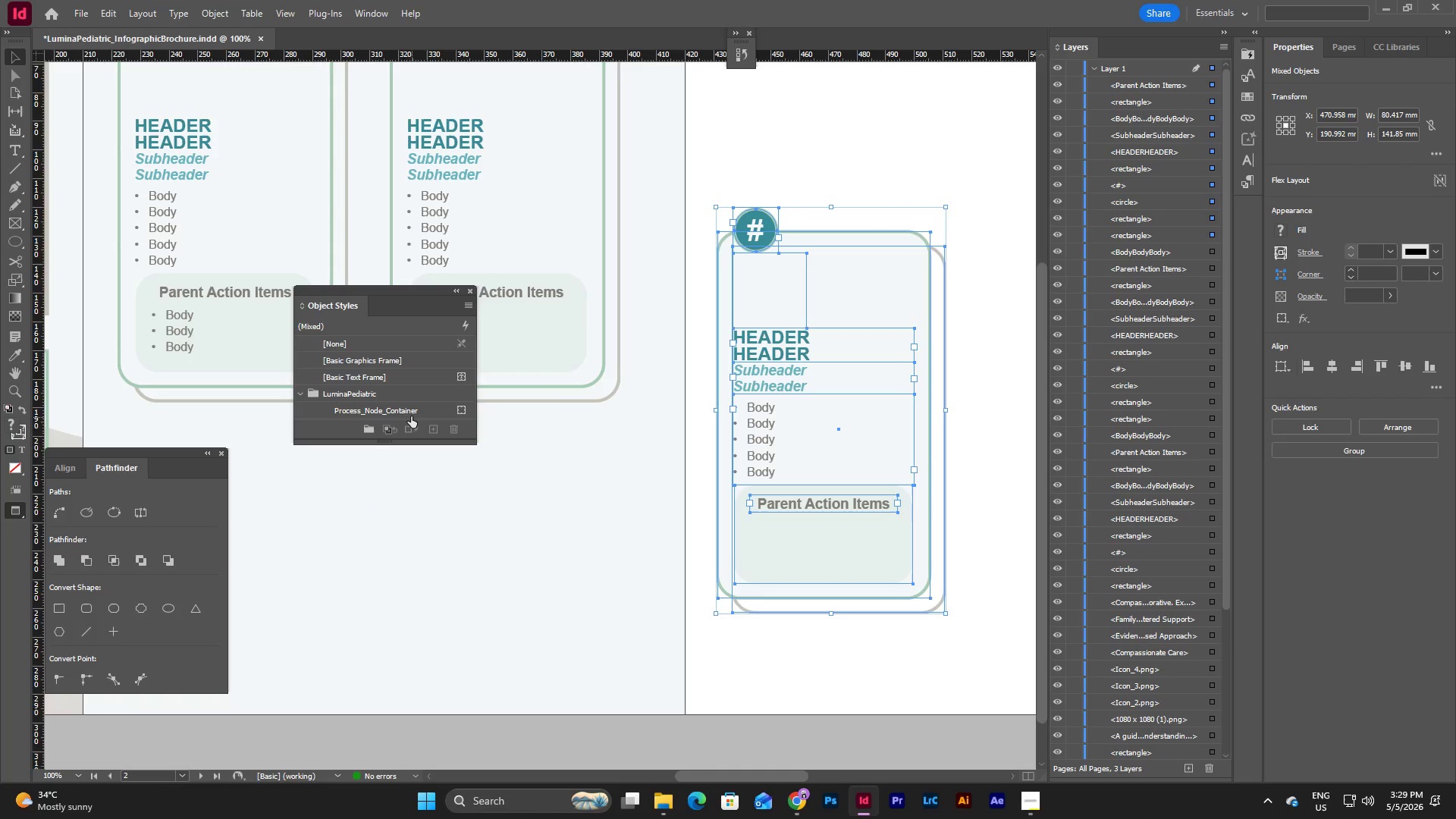 
left_click([411, 413])
 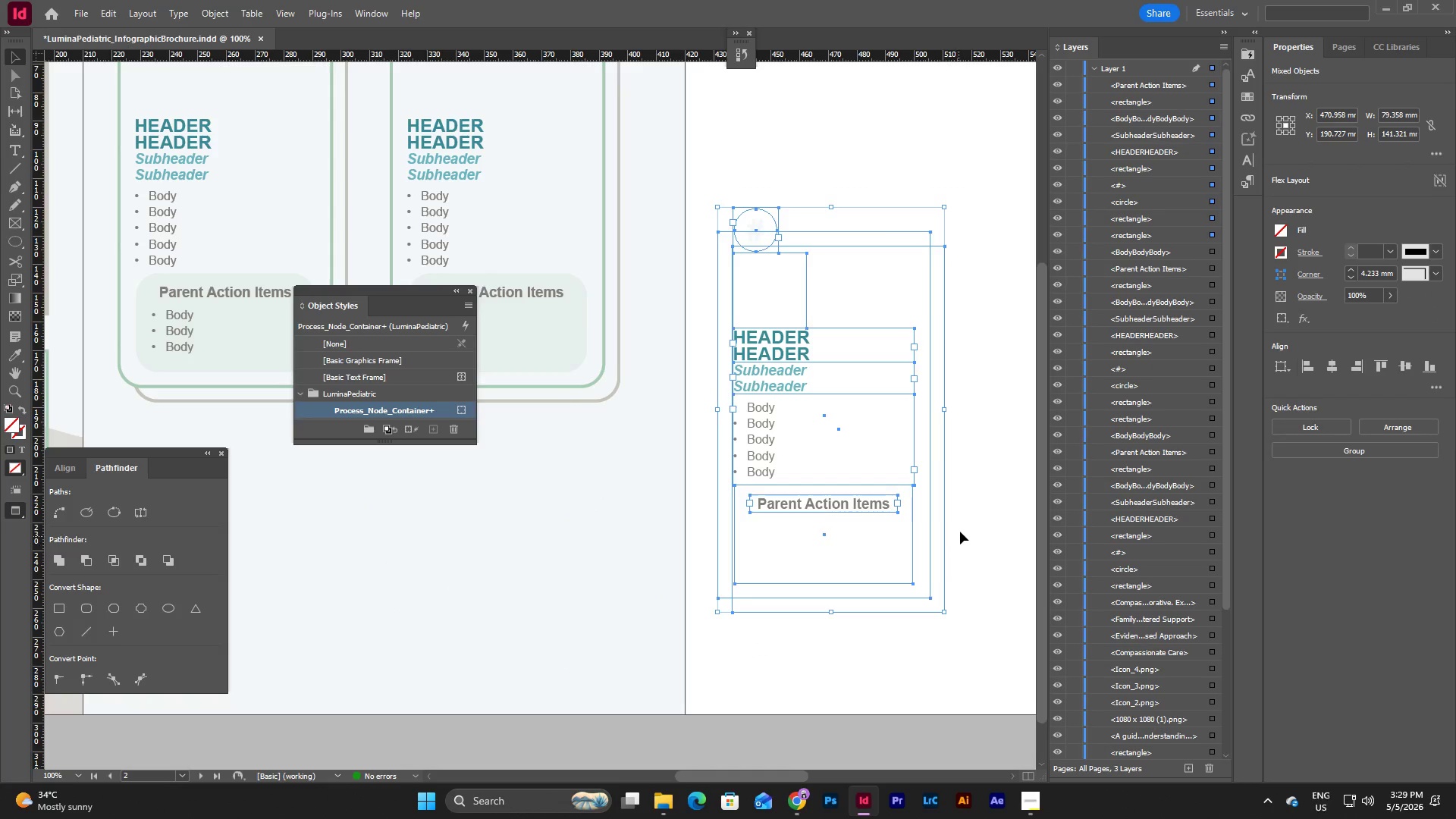 
left_click([974, 496])
 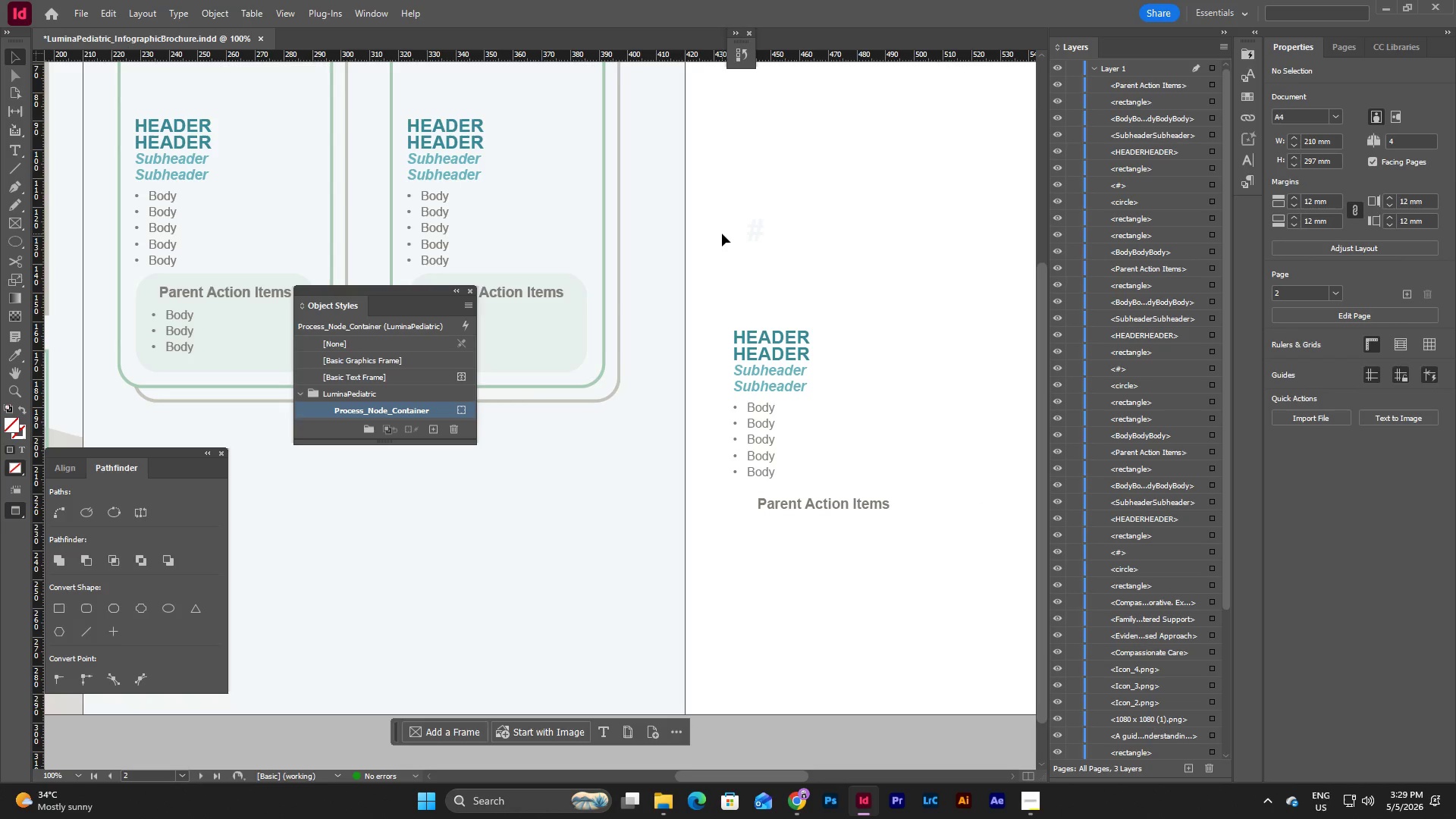 
wait(5.08)
 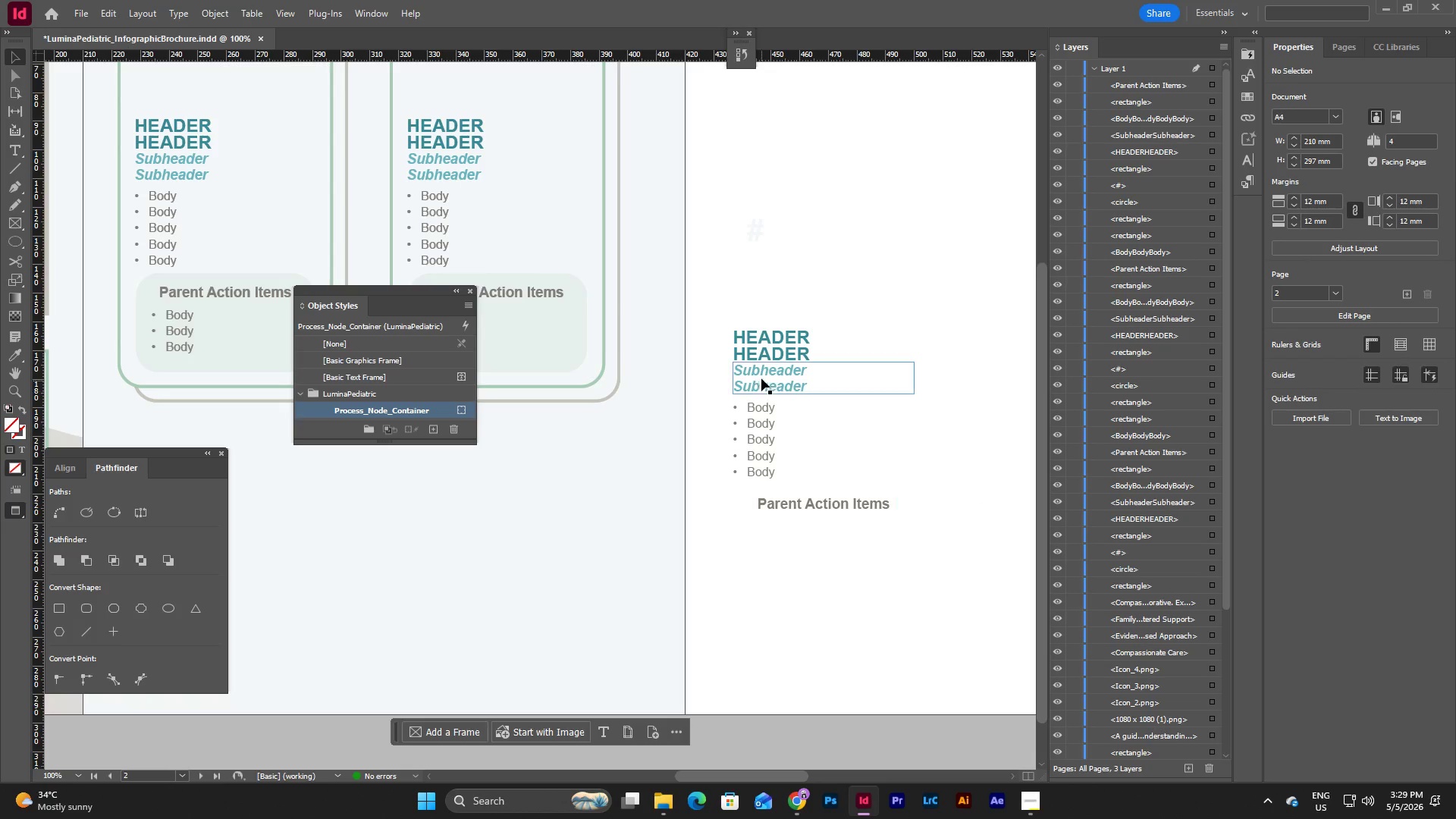 
left_click([424, 359])
 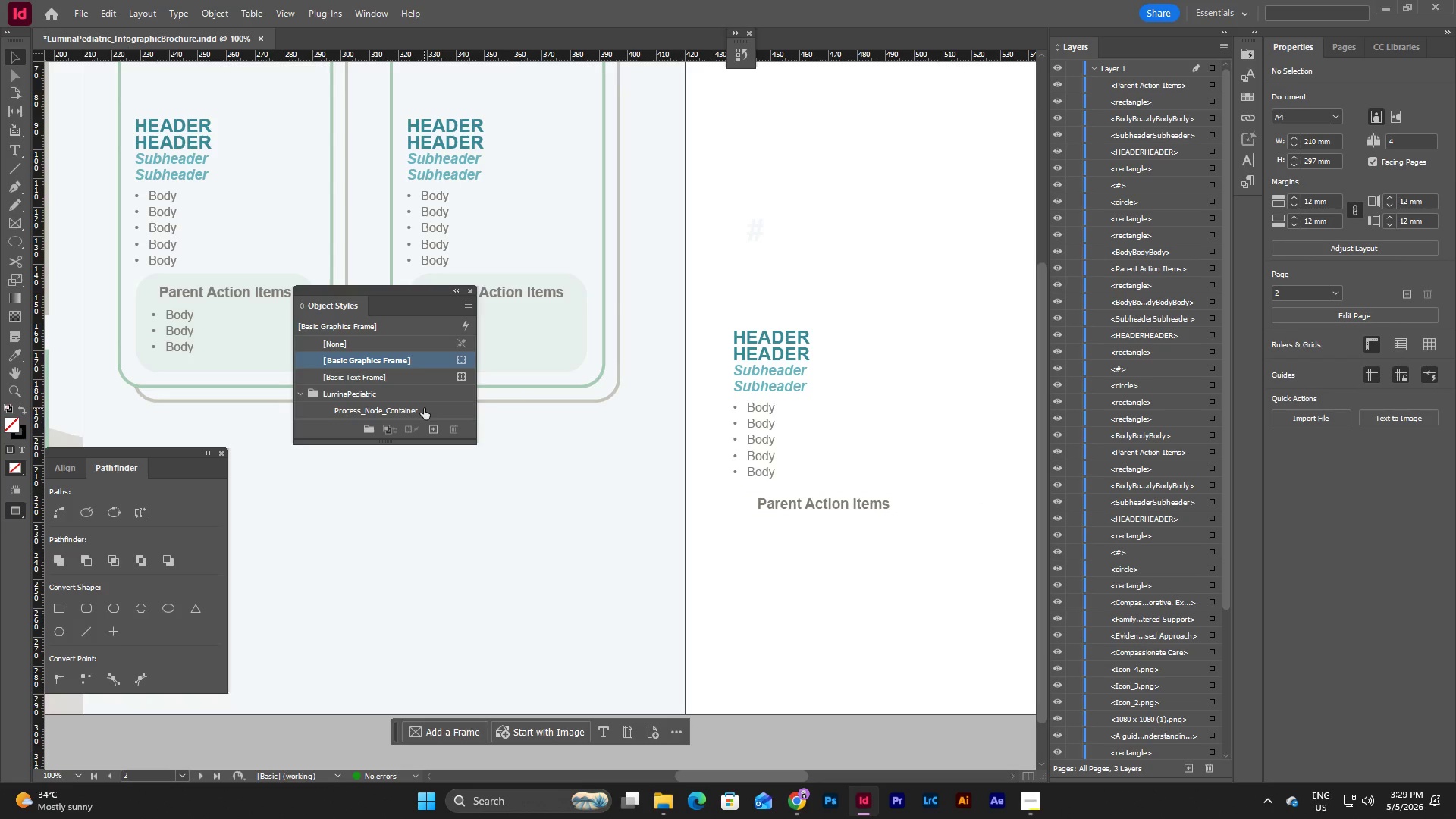 
left_click([424, 408])
 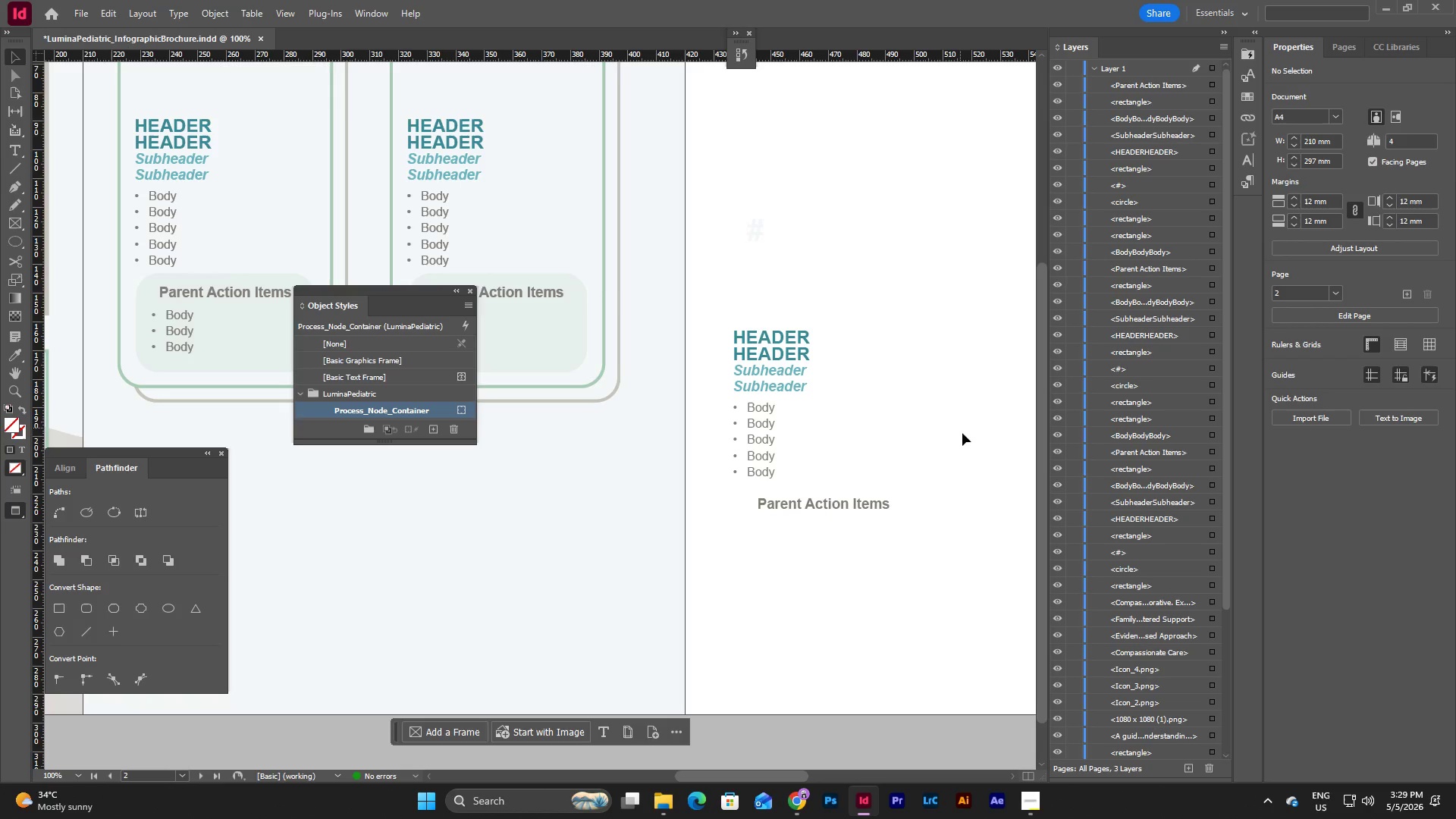 
left_click_drag(start_coordinate=[1003, 644], to_coordinate=[714, 186])
 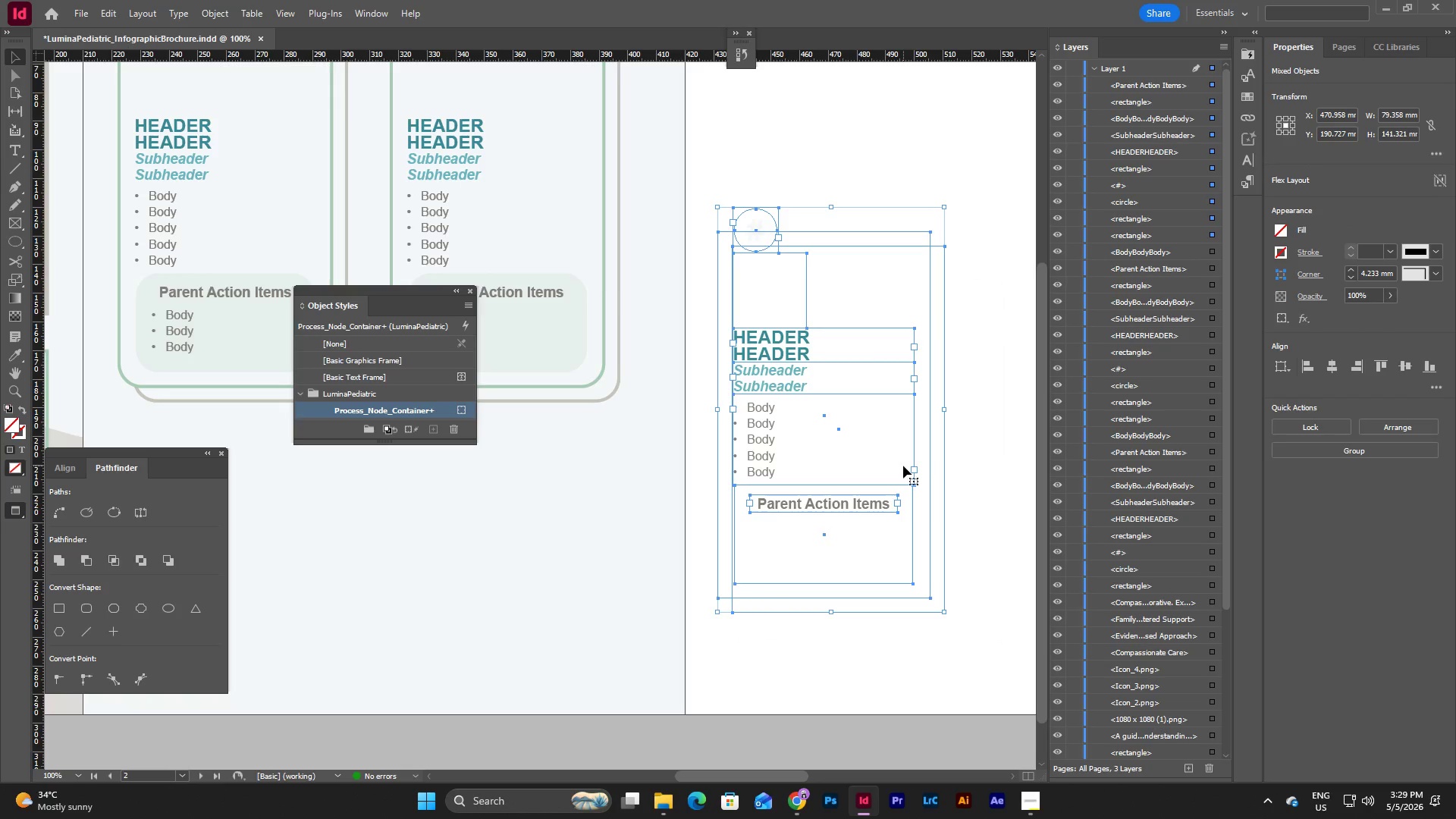 
left_click([434, 414])
 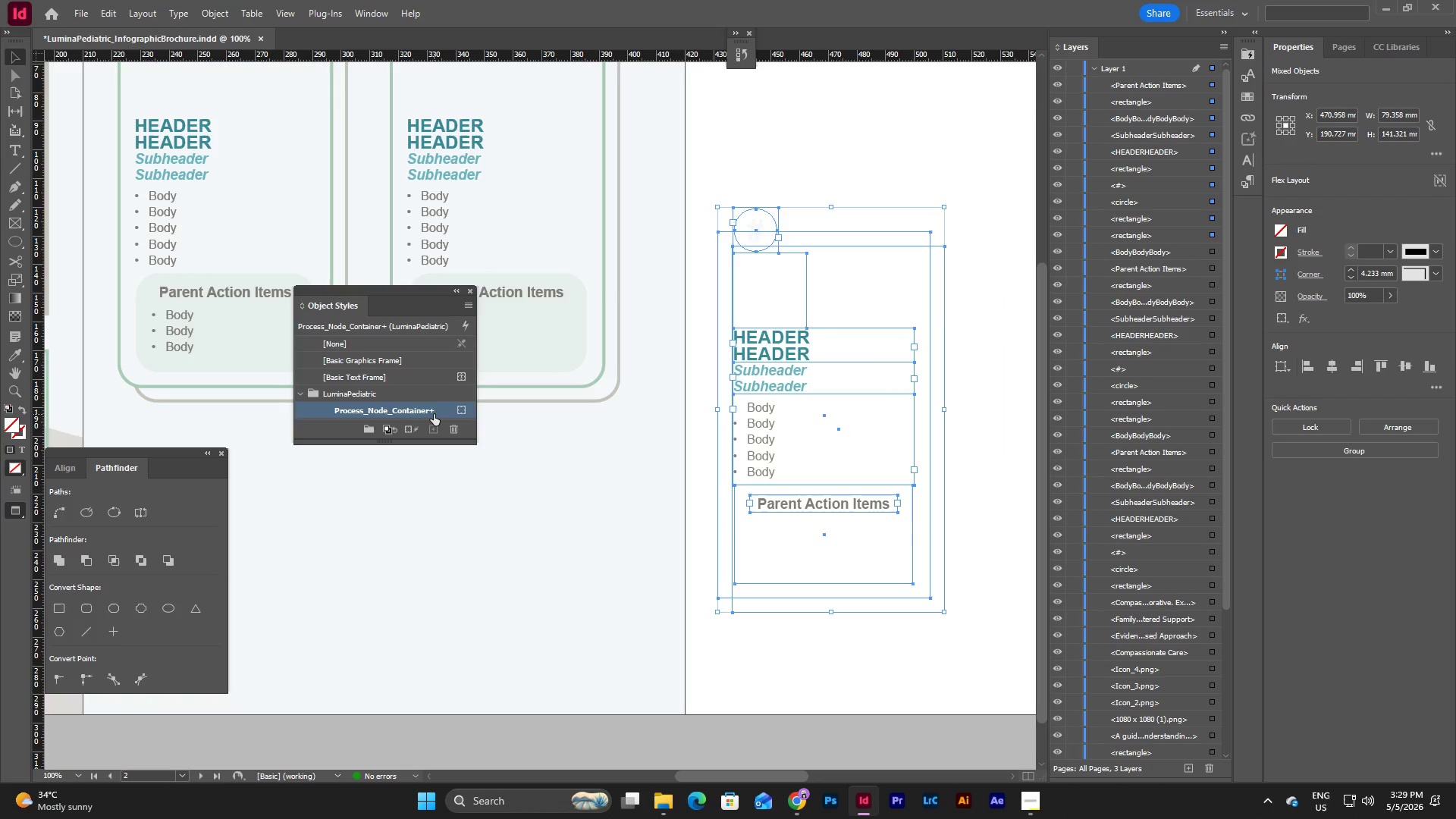 
left_click_drag(start_coordinate=[434, 414], to_coordinate=[974, 653])
 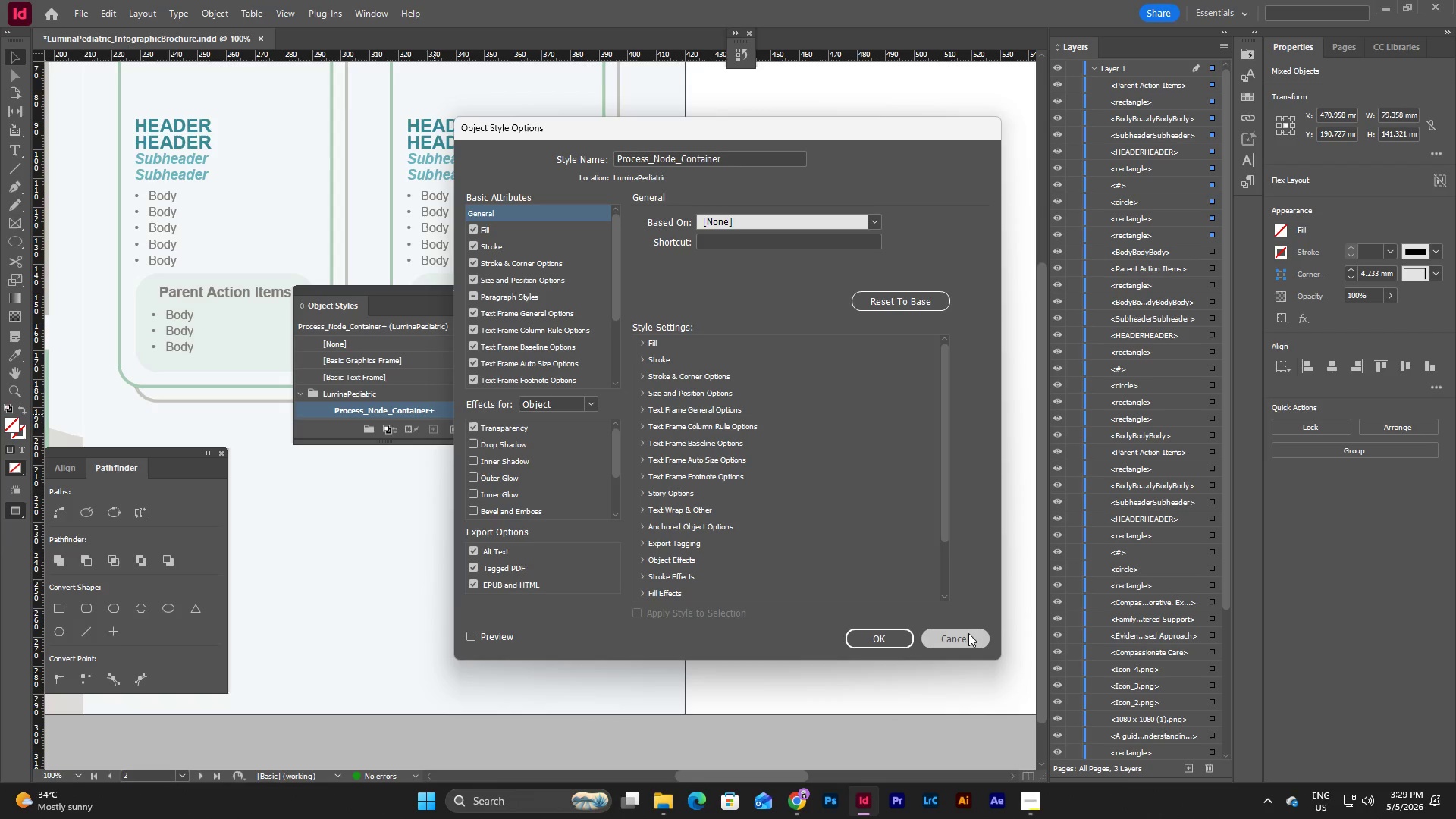 
double_click([968, 633])
 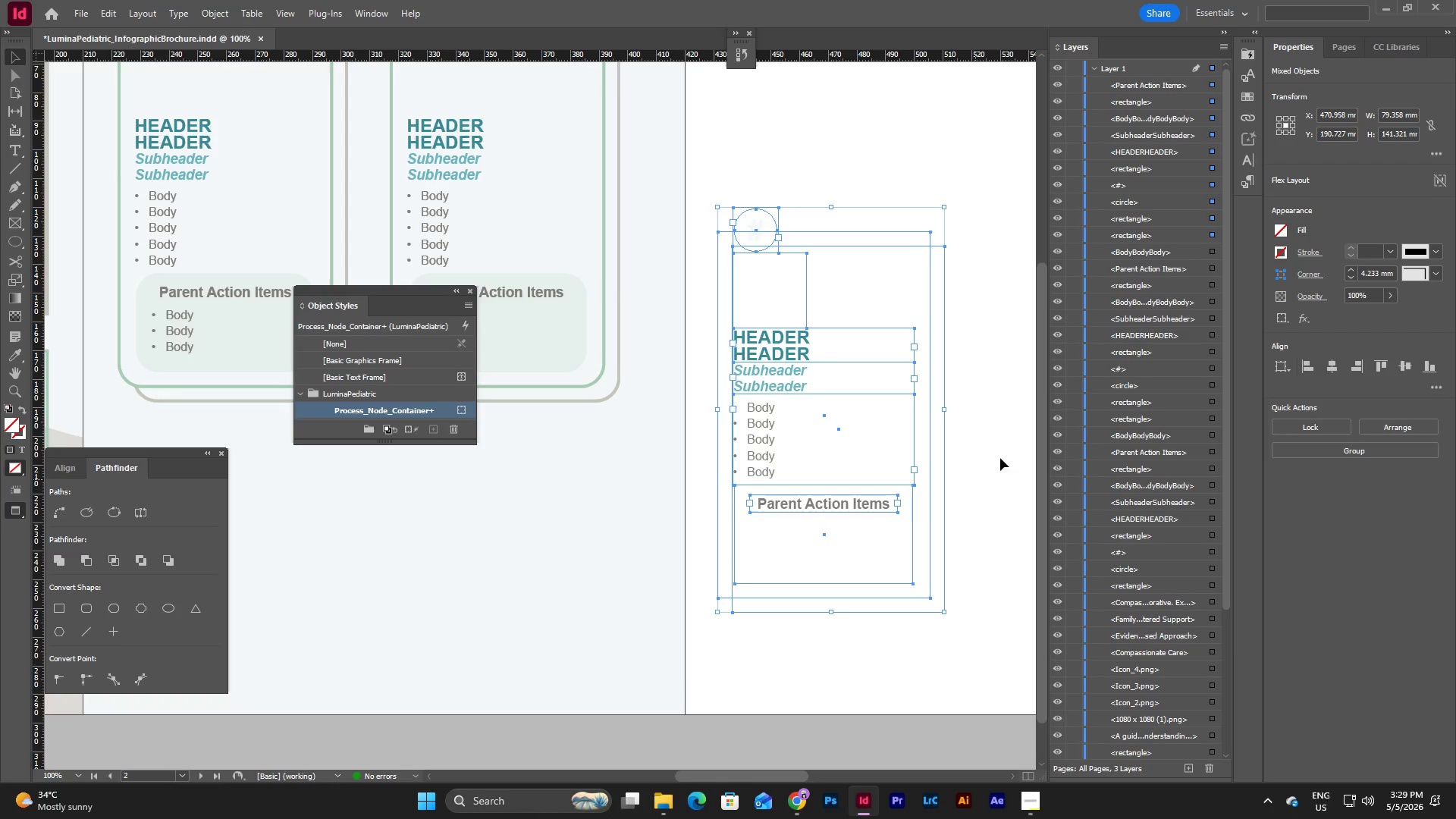 
left_click([1001, 452])
 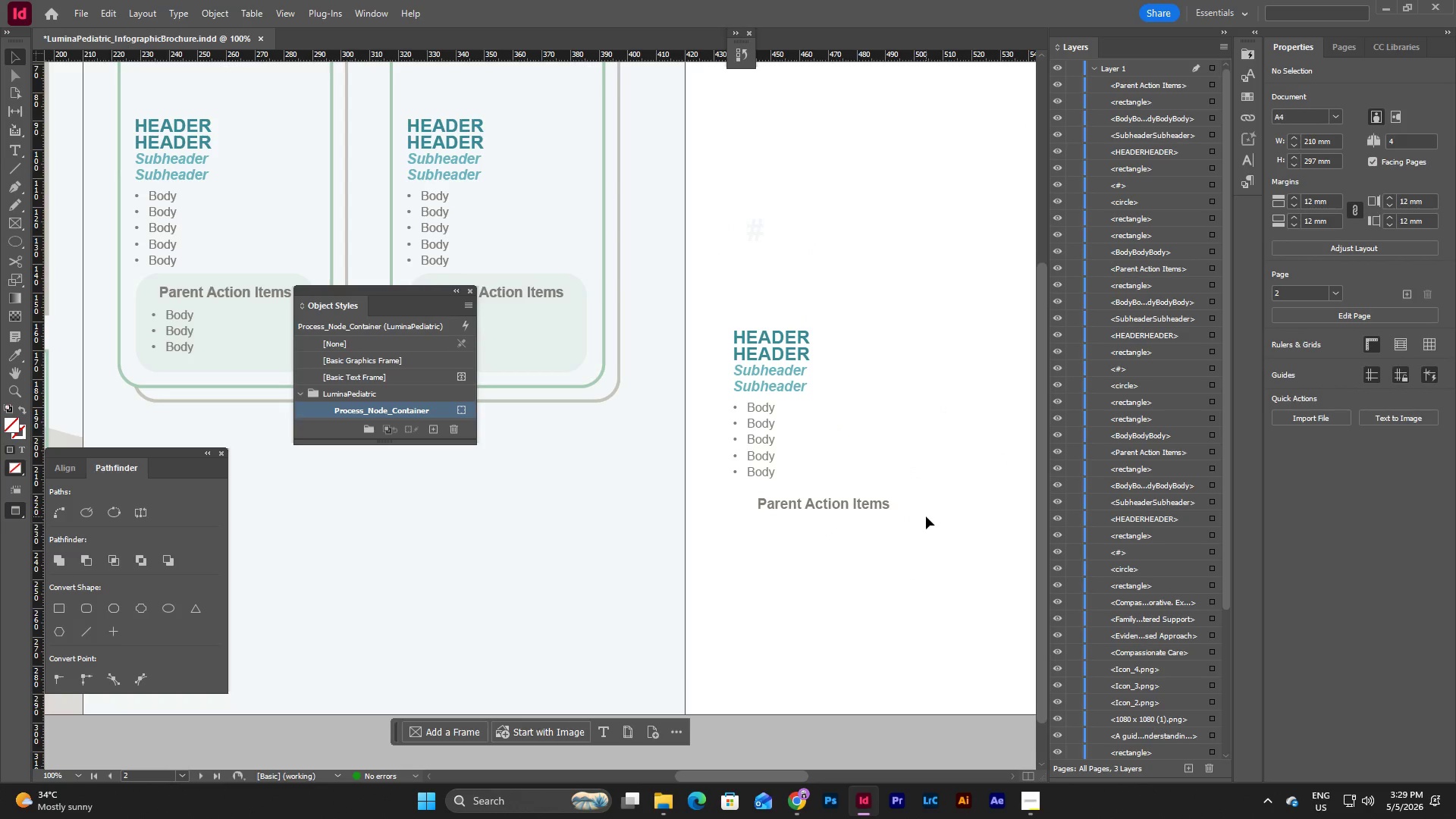 
left_click_drag(start_coordinate=[964, 598], to_coordinate=[899, 497])
 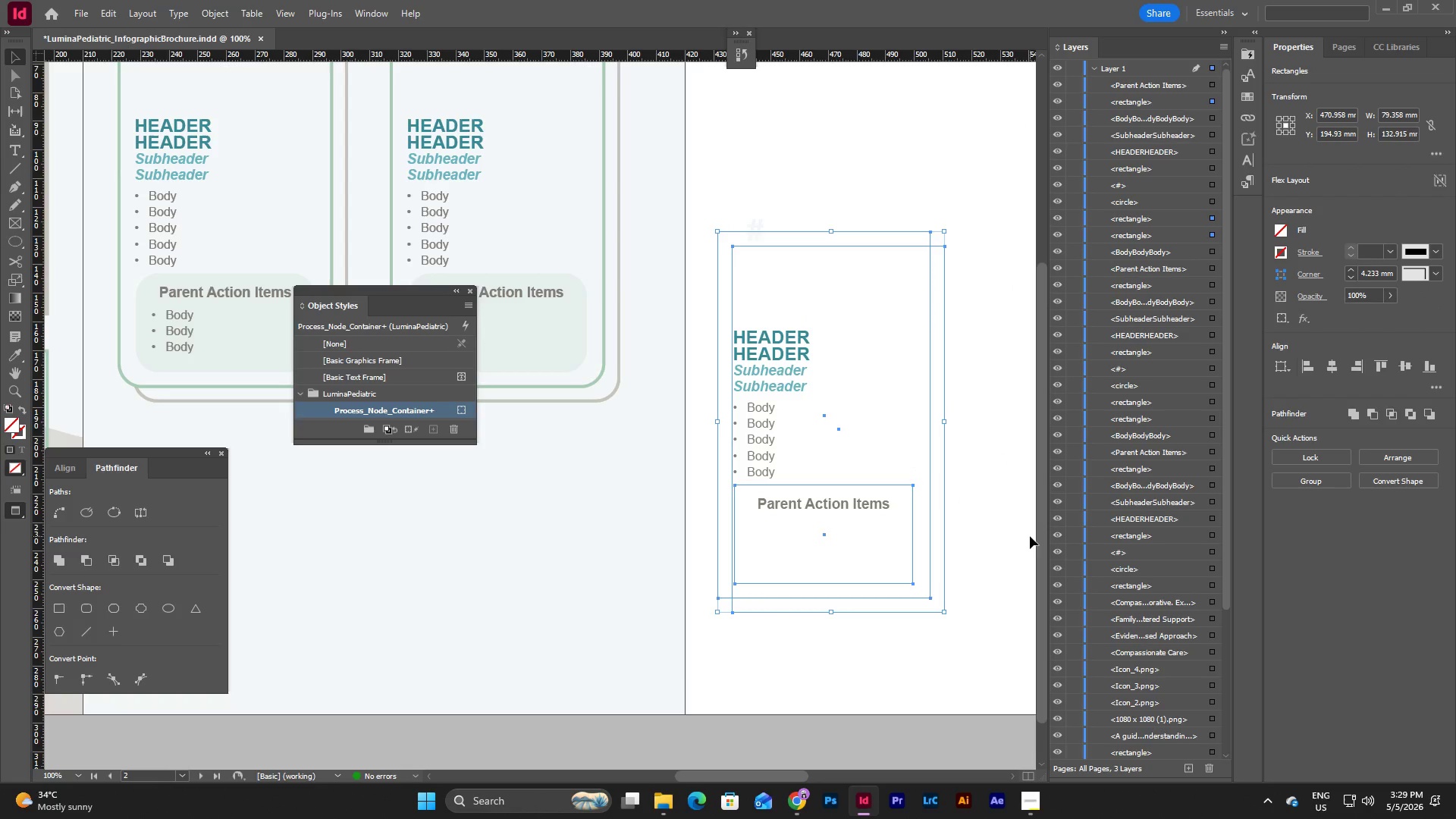 
left_click([1017, 526])
 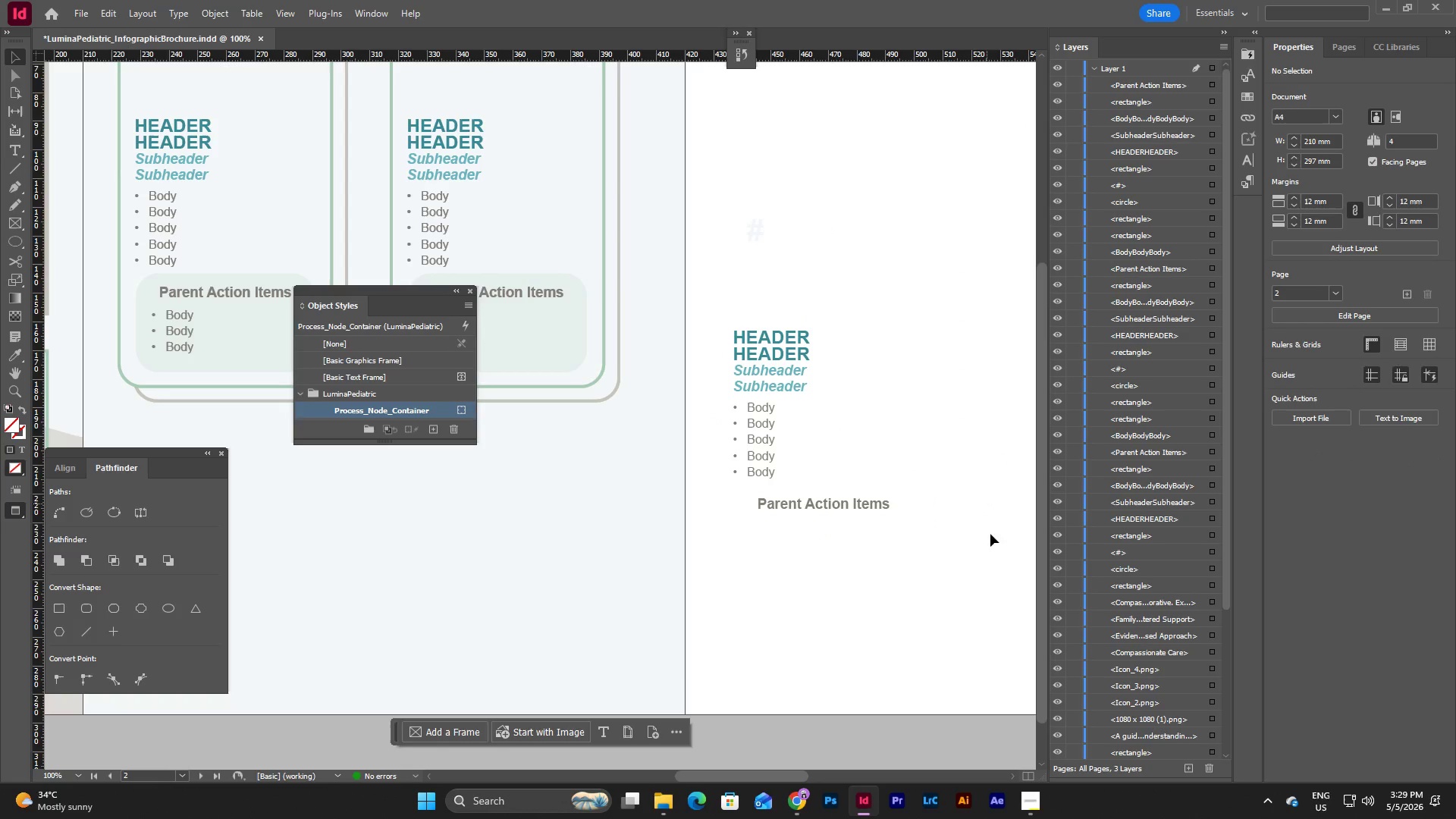 
left_click_drag(start_coordinate=[993, 639], to_coordinate=[711, 162])
 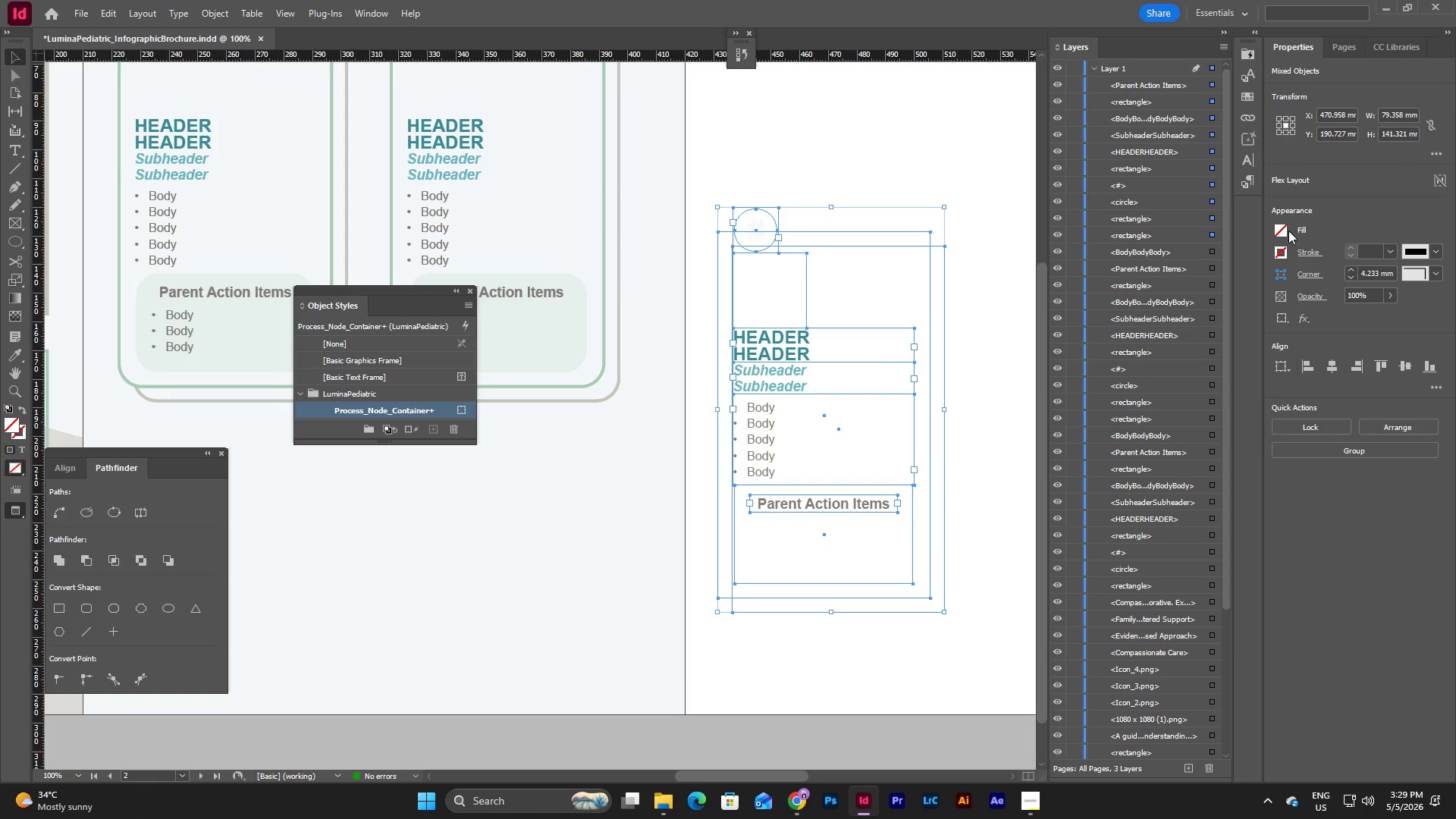 
left_click([1282, 231])
 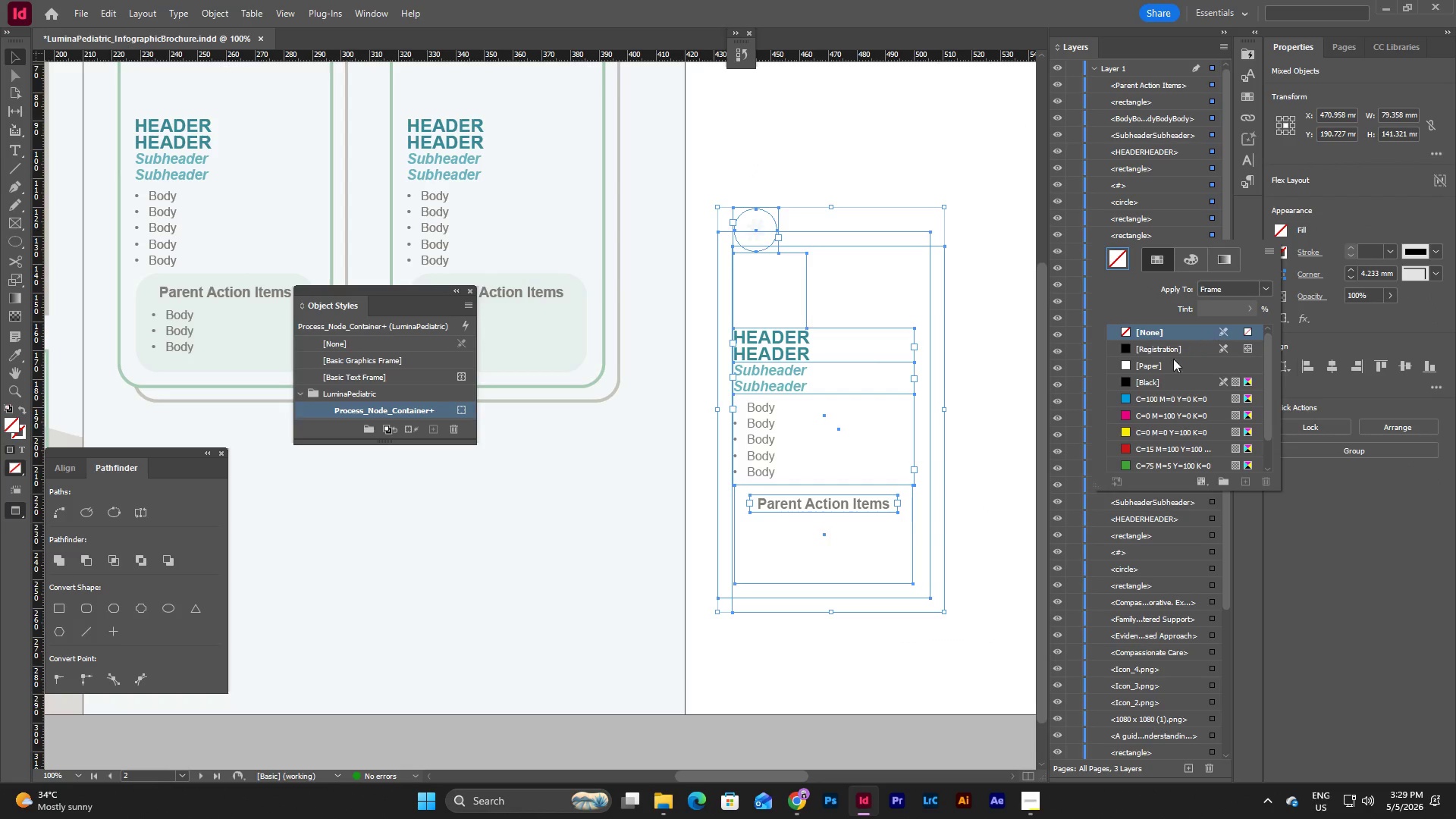 
left_click([1128, 466])
 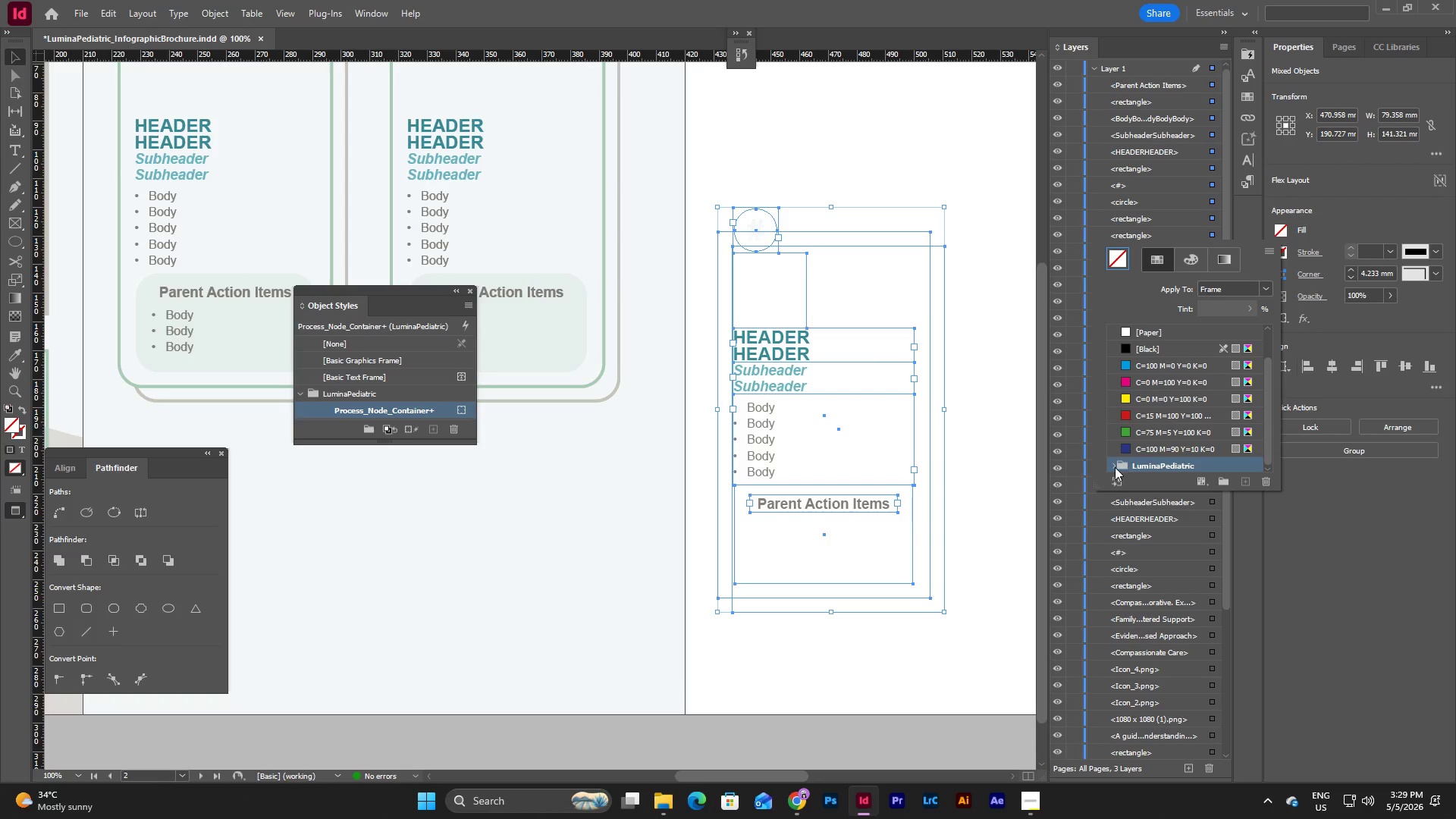 
scroll: coordinate [1147, 438], scroll_direction: down, amount: 7.0
 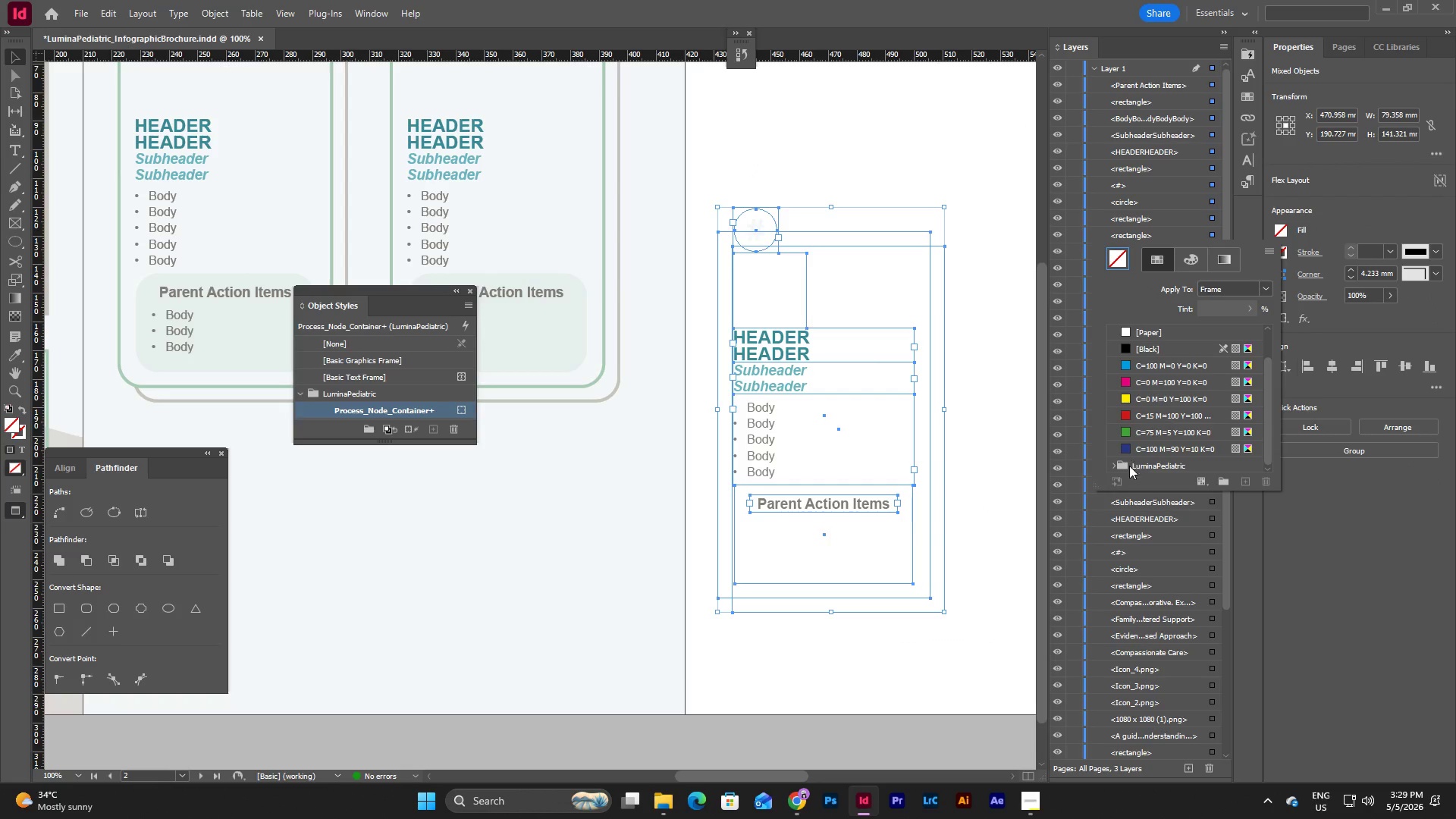 
left_click([1115, 467])
 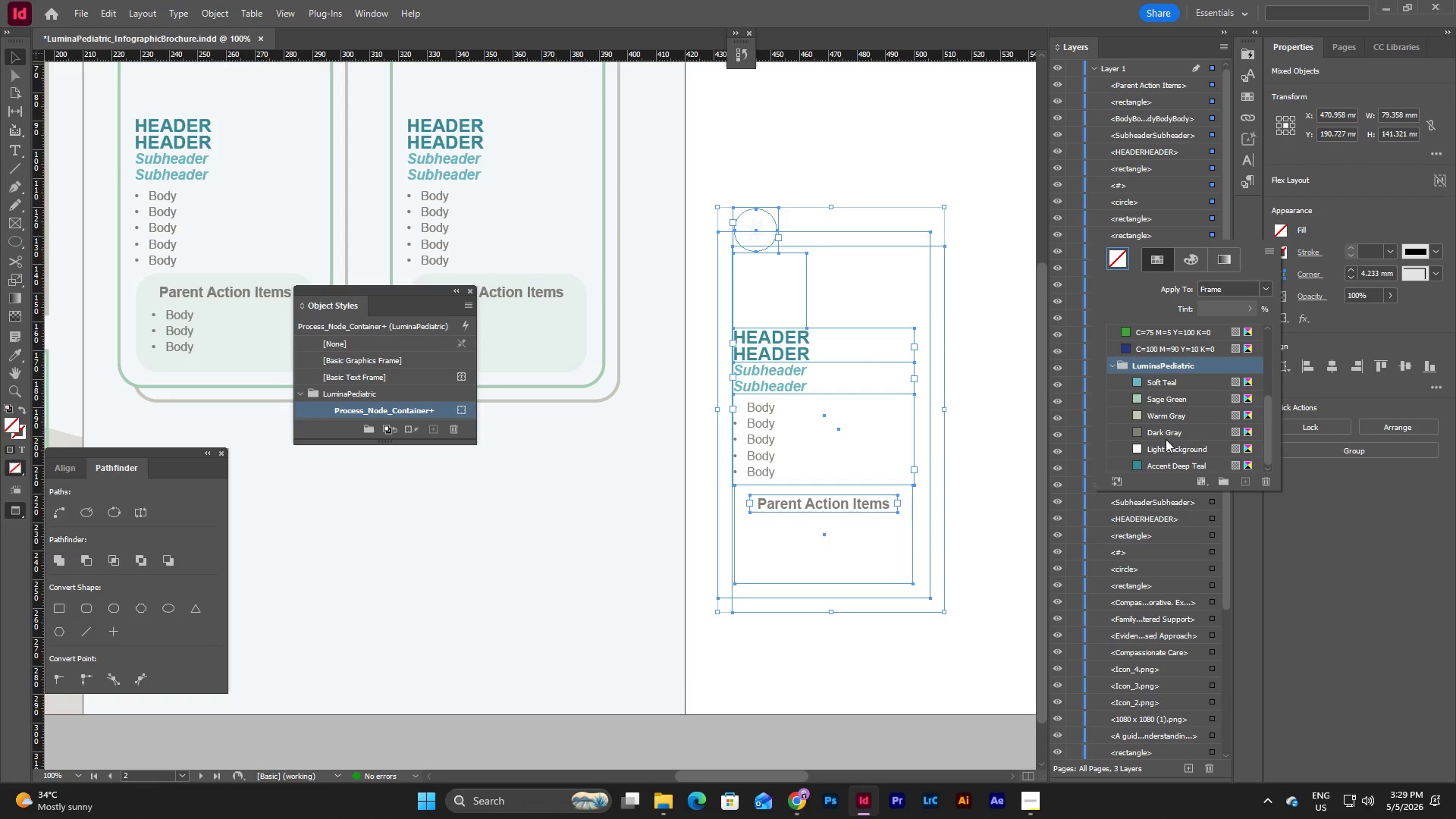 
left_click([1162, 464])
 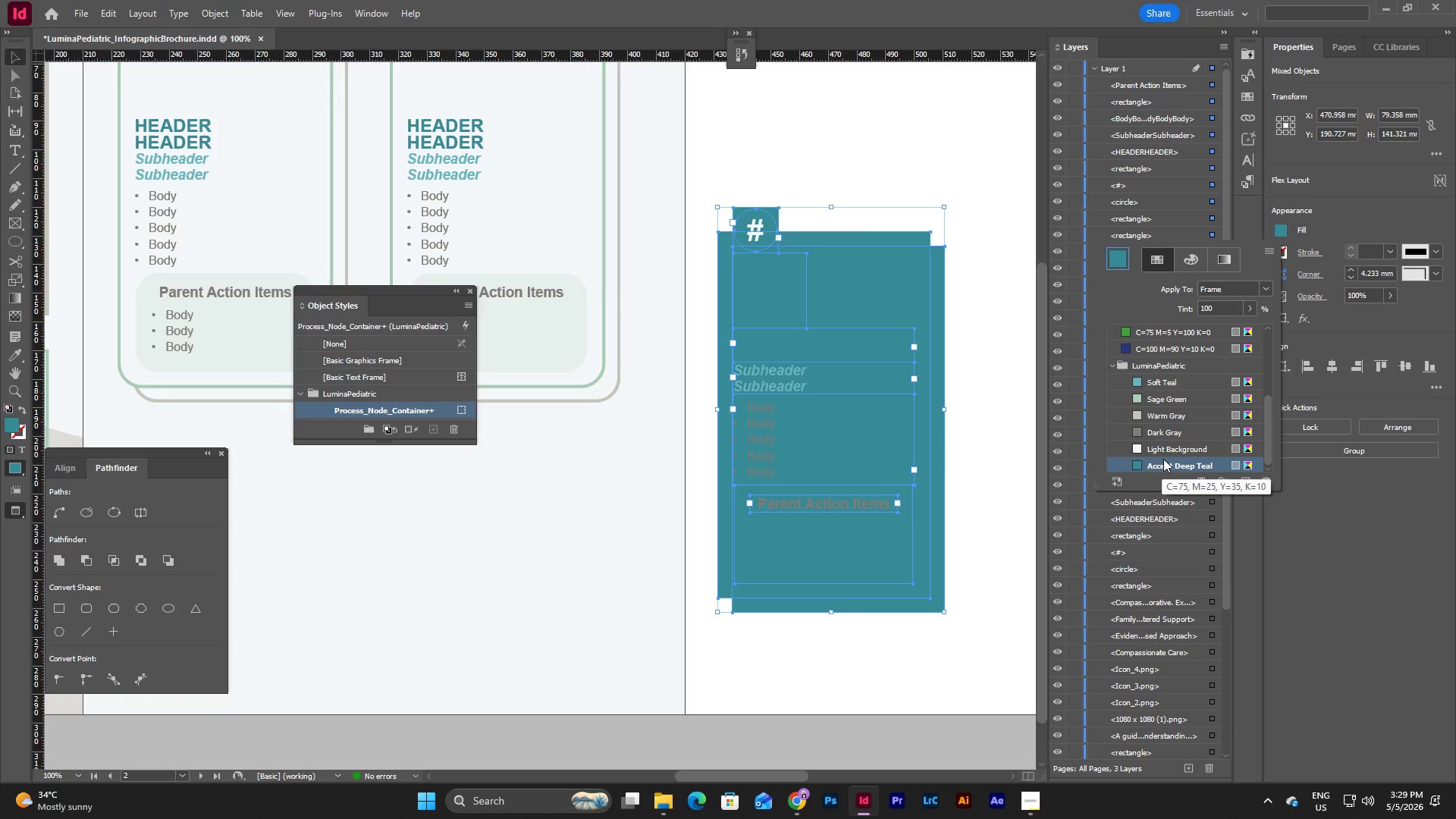 
scroll: coordinate [1166, 439], scroll_direction: down, amount: 1.0
 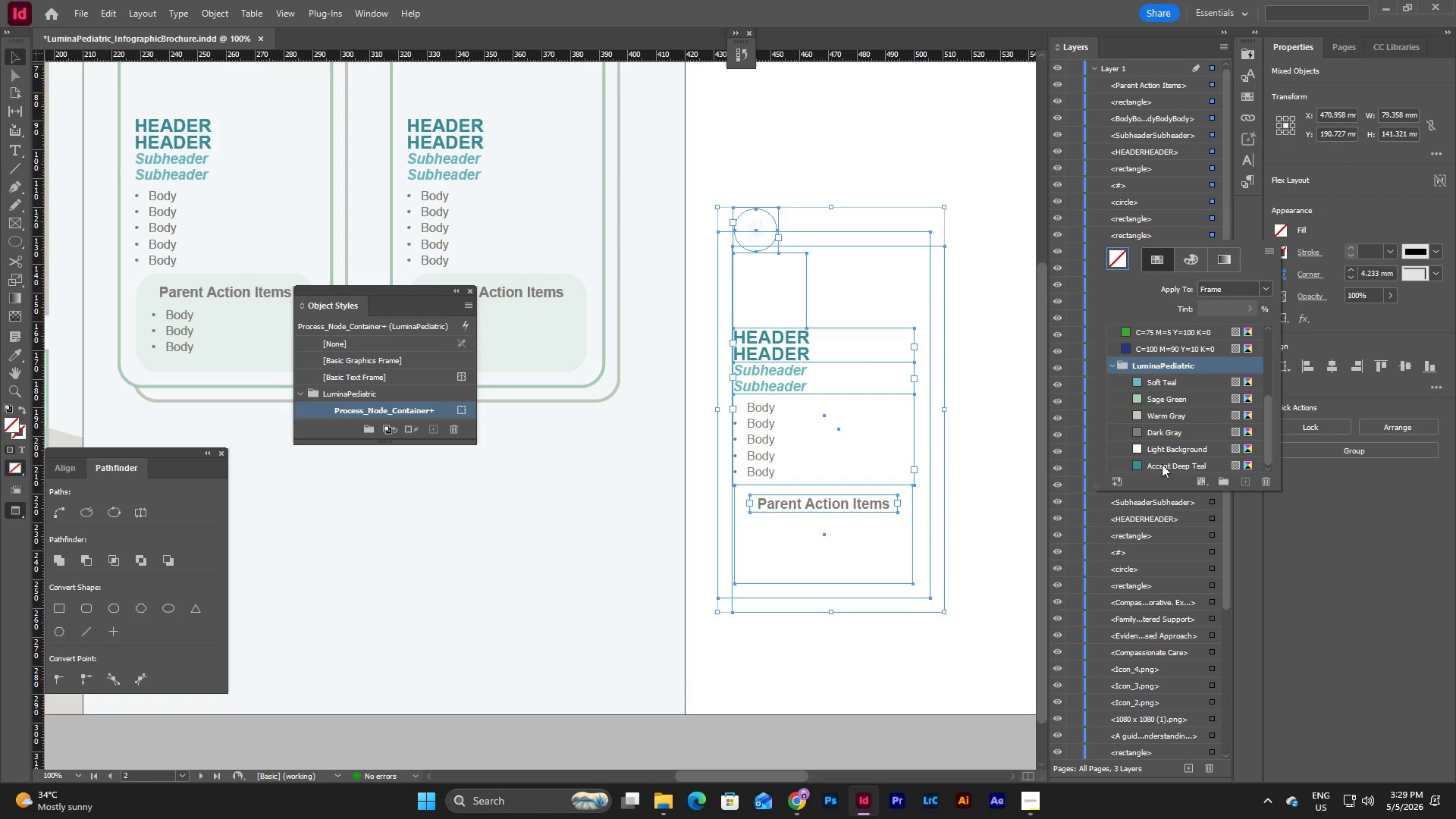 
key(Control+Z)
 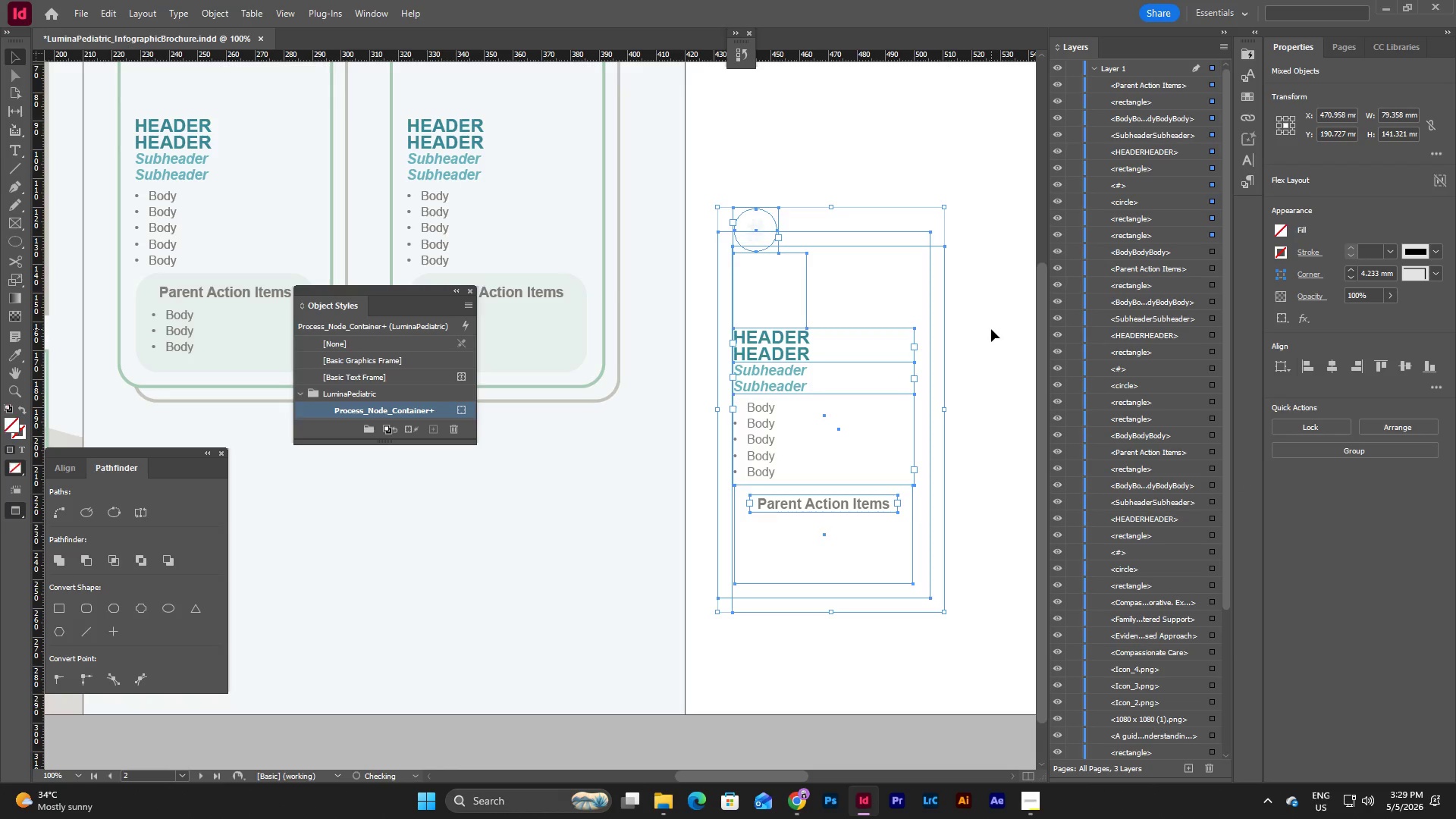 
key(Control+Z)
 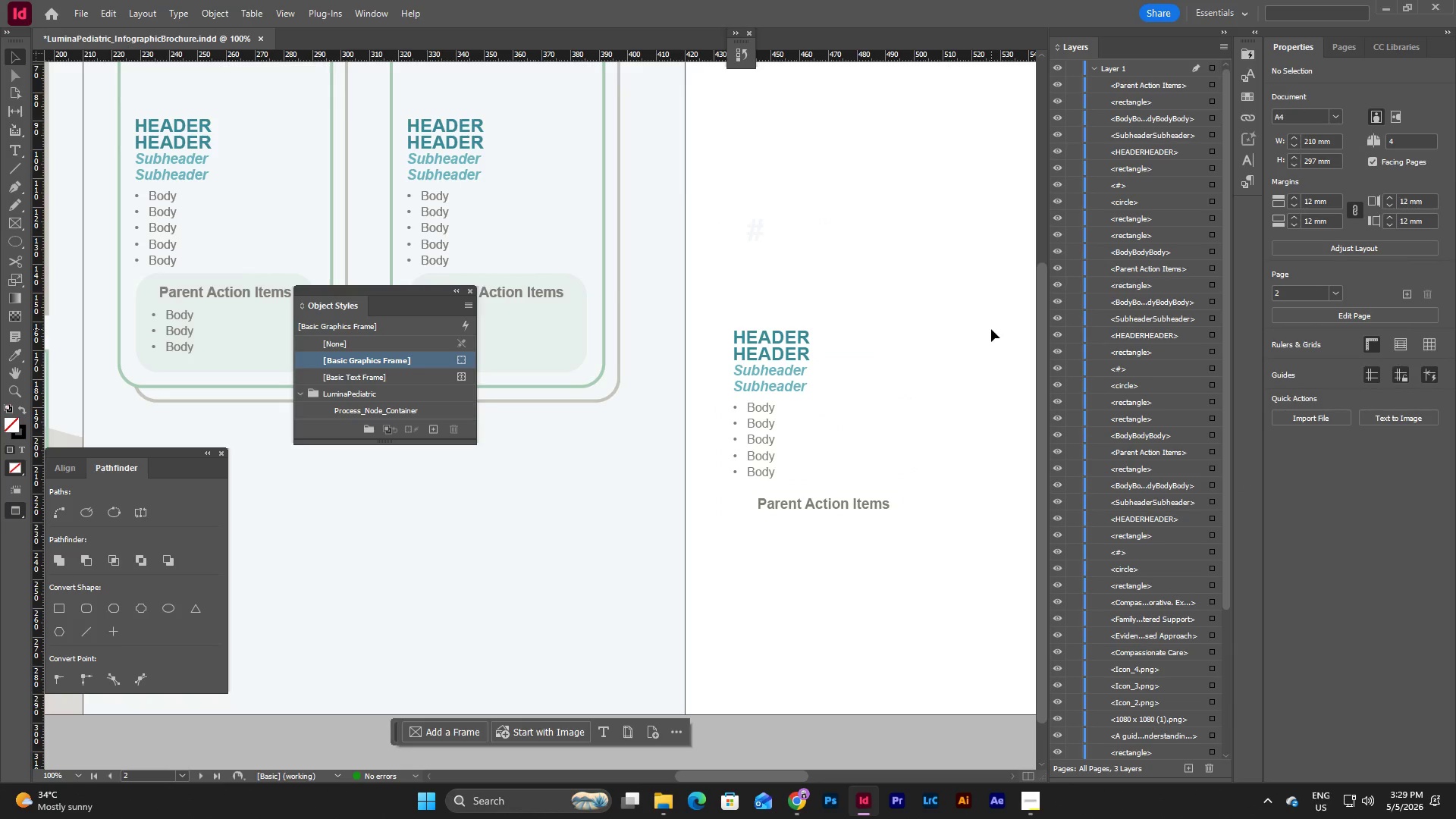 
key(Control+Z)
 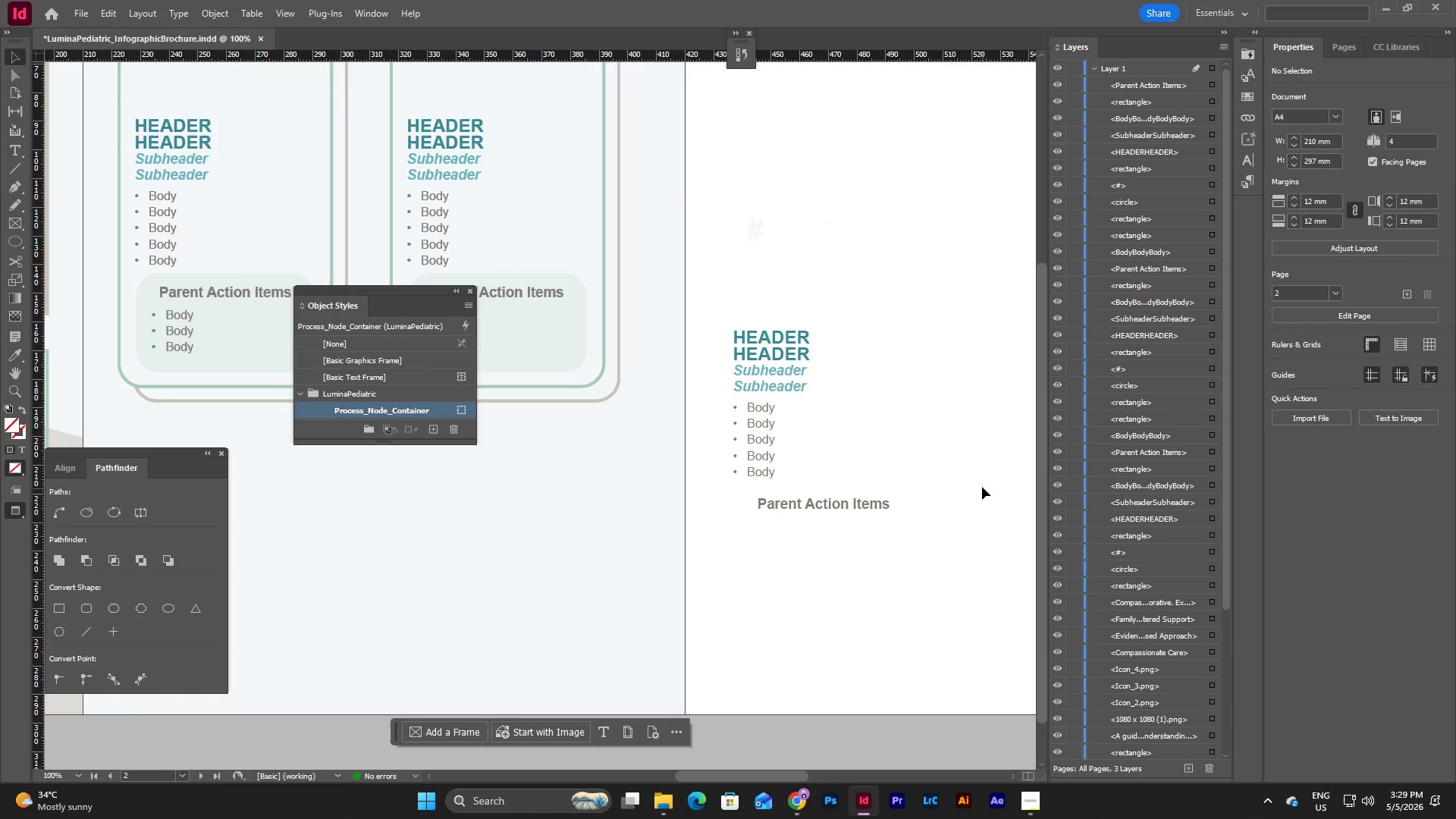 
key(Control+Z)
 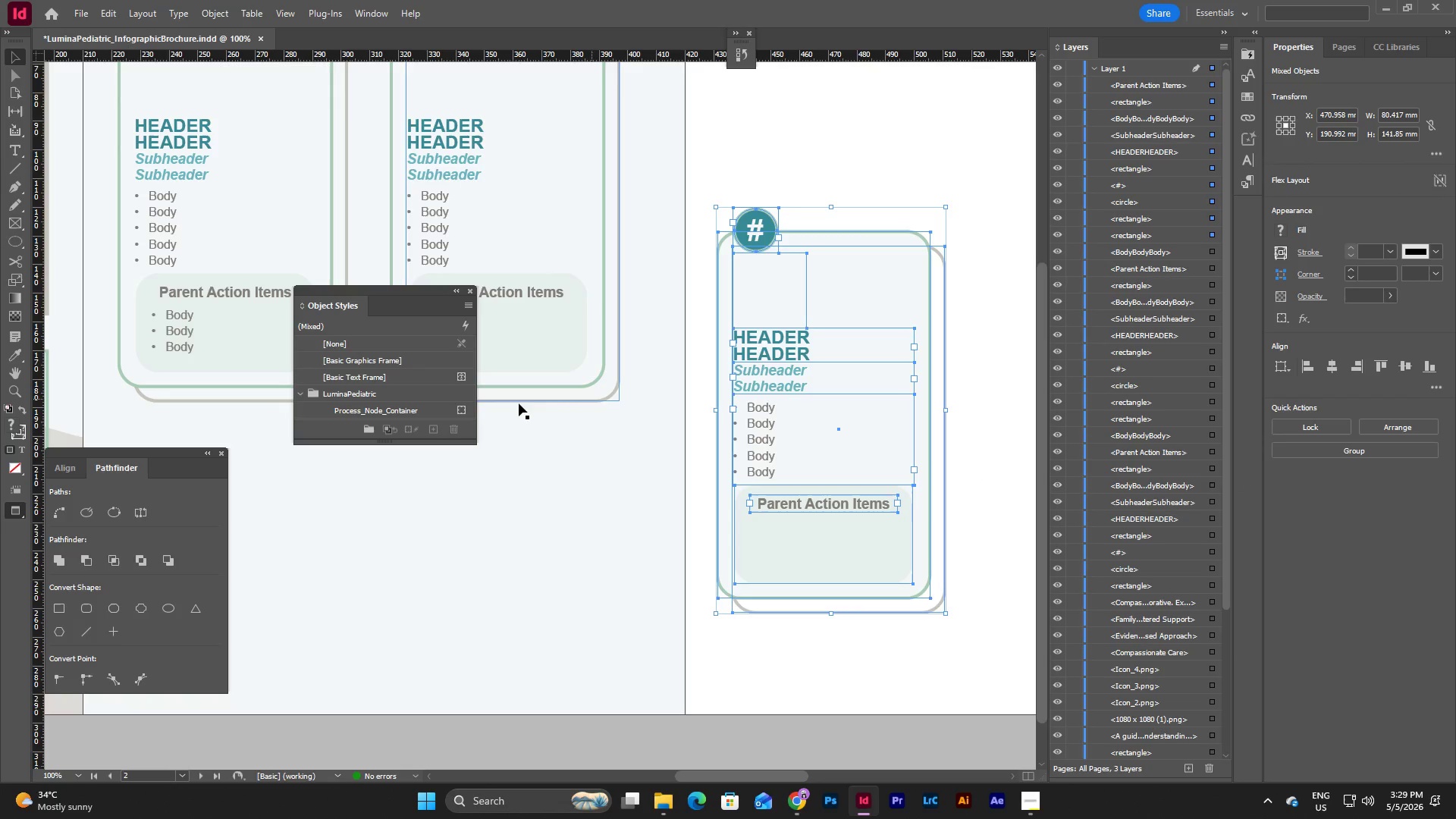 
right_click([400, 408])
 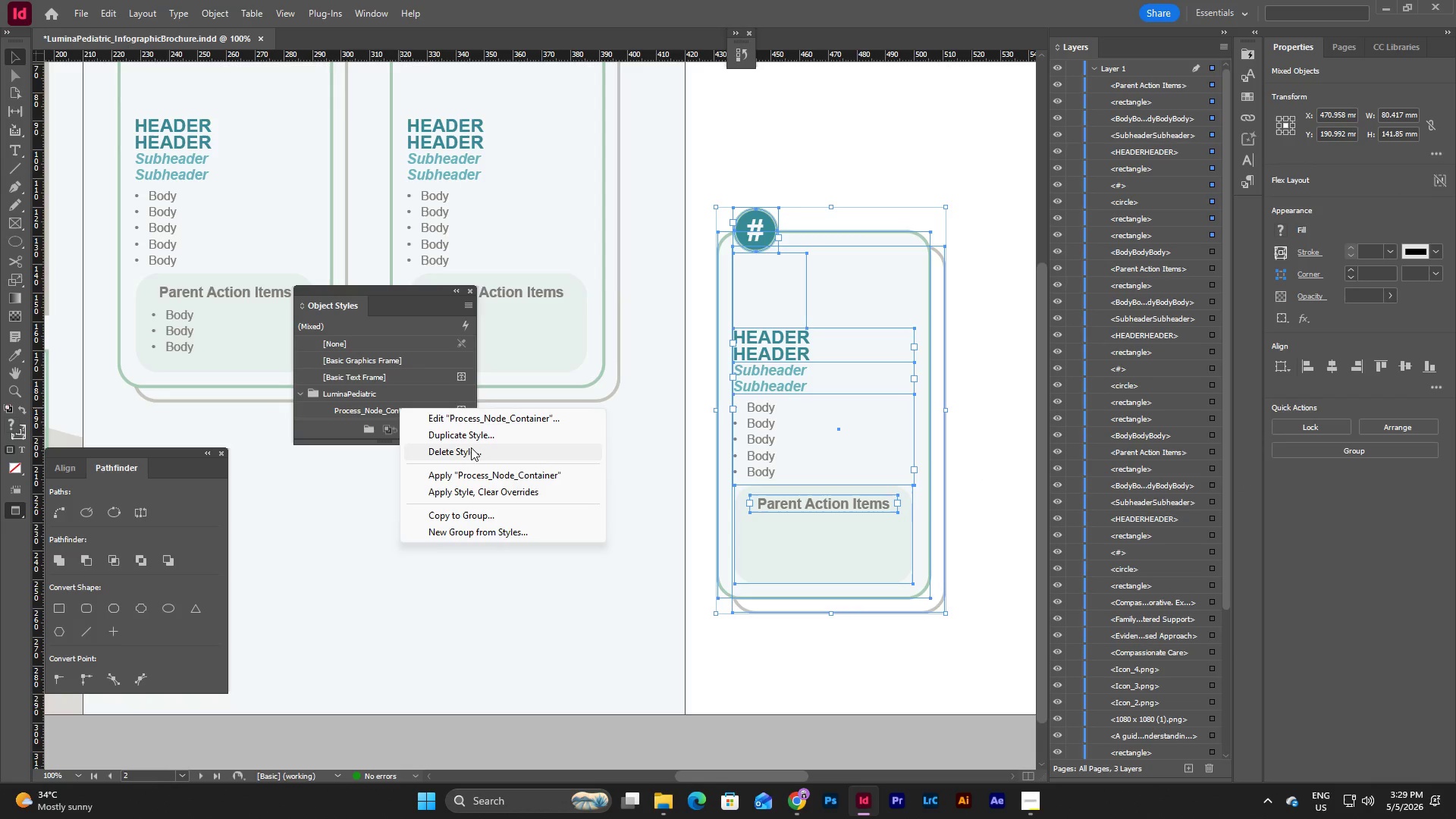 
left_click([473, 459])
 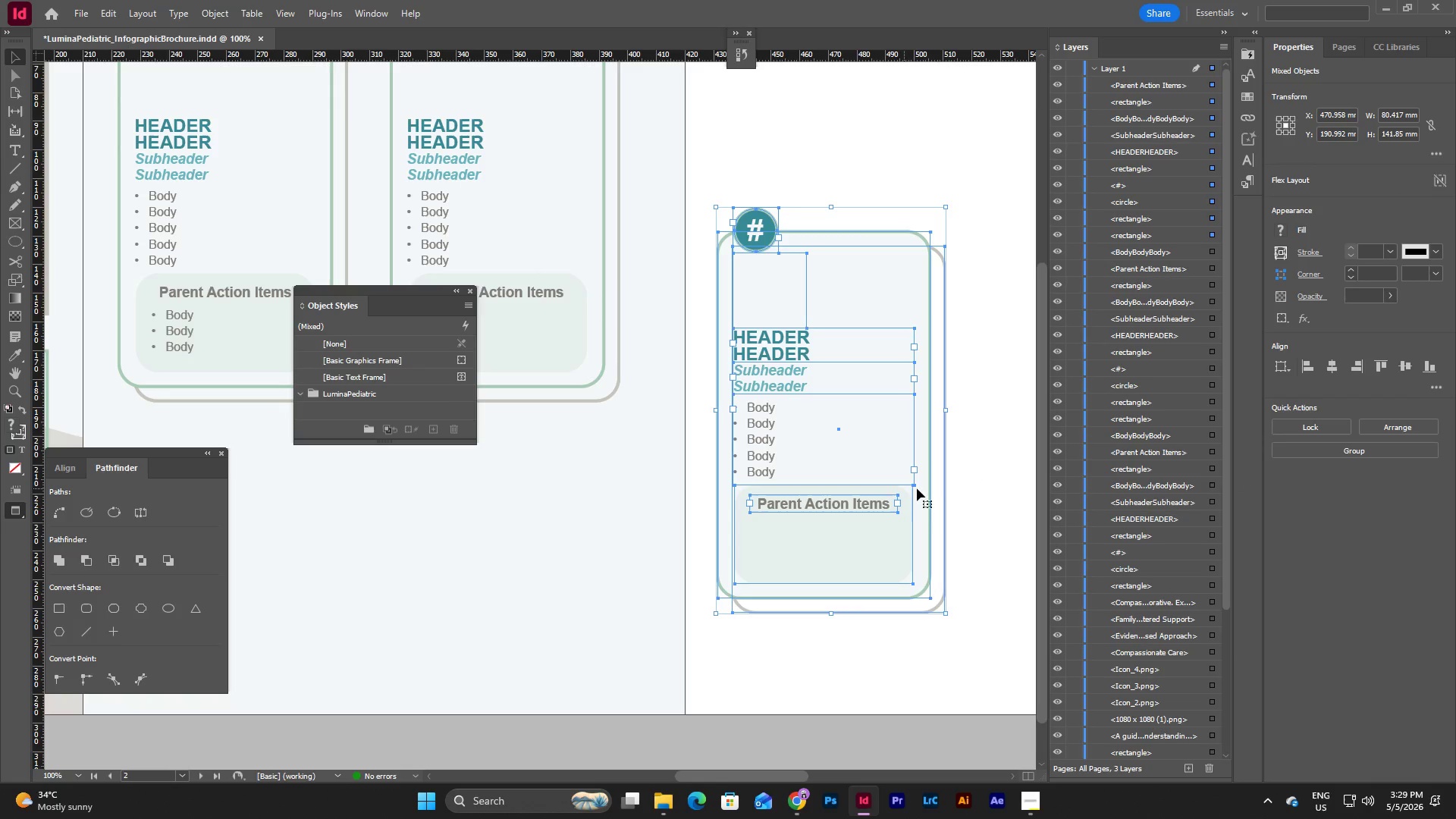 
left_click([987, 492])
 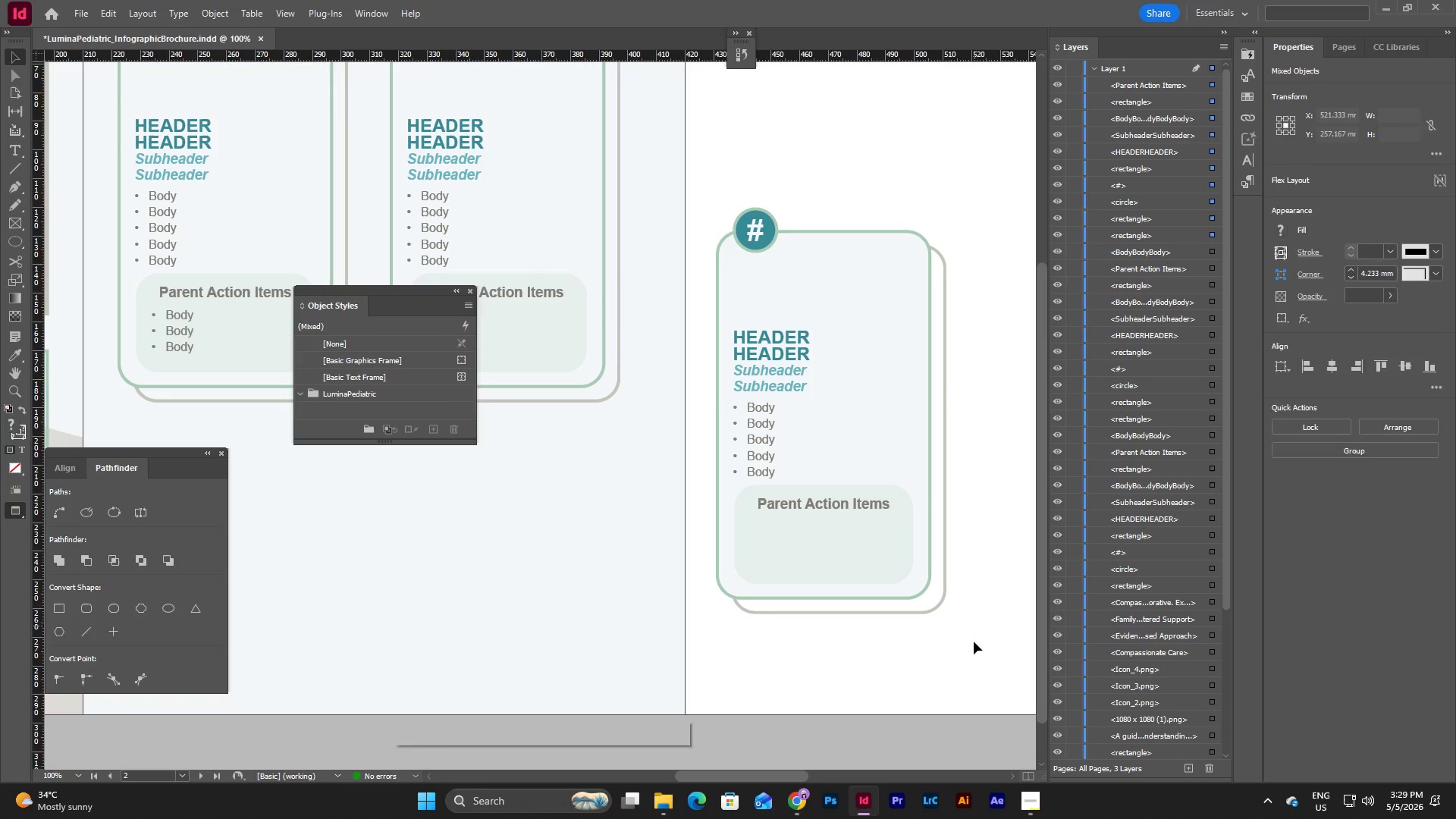 
left_click_drag(start_coordinate=[974, 646], to_coordinate=[697, 168])
 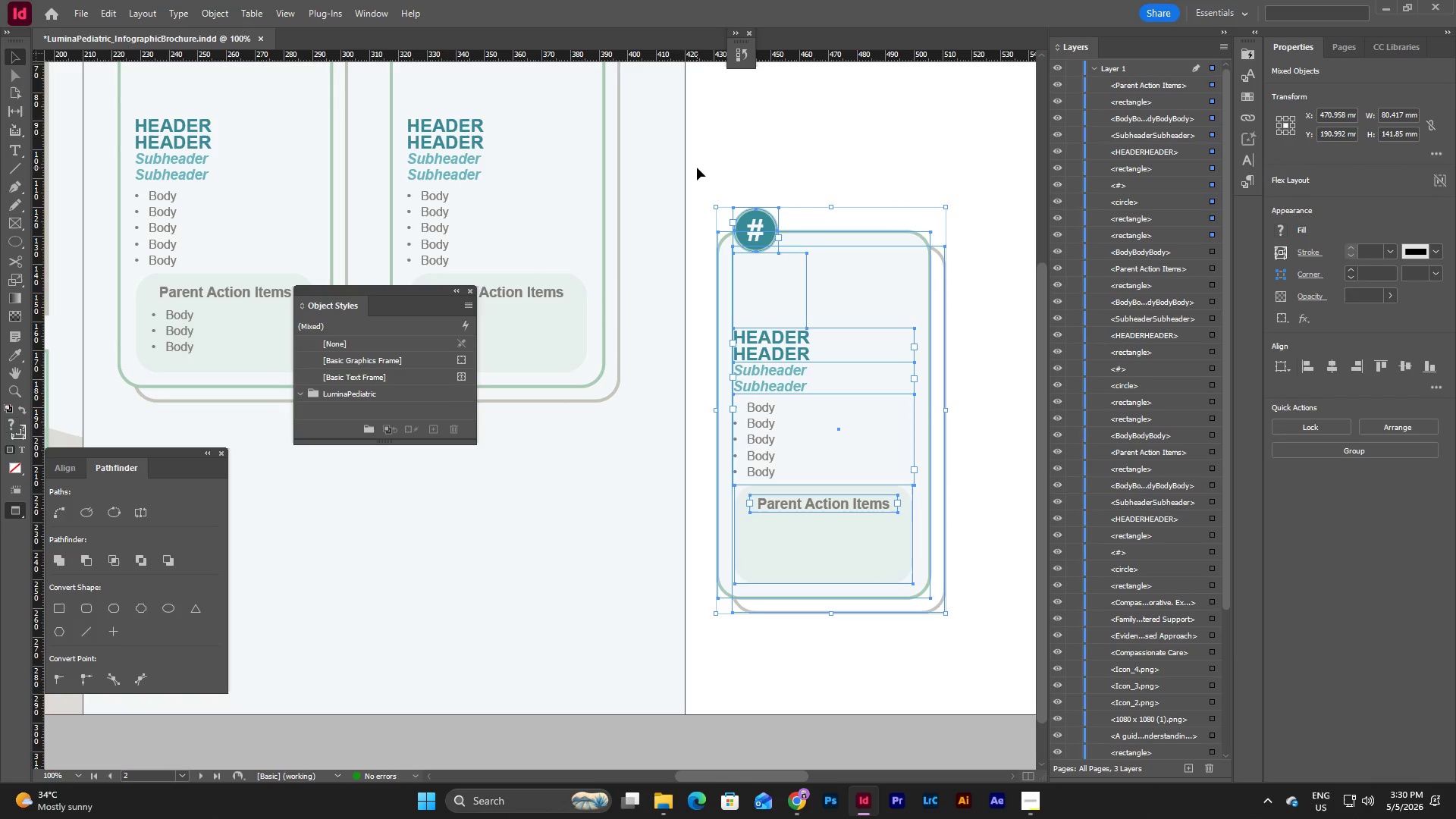 
key(Backspace)
 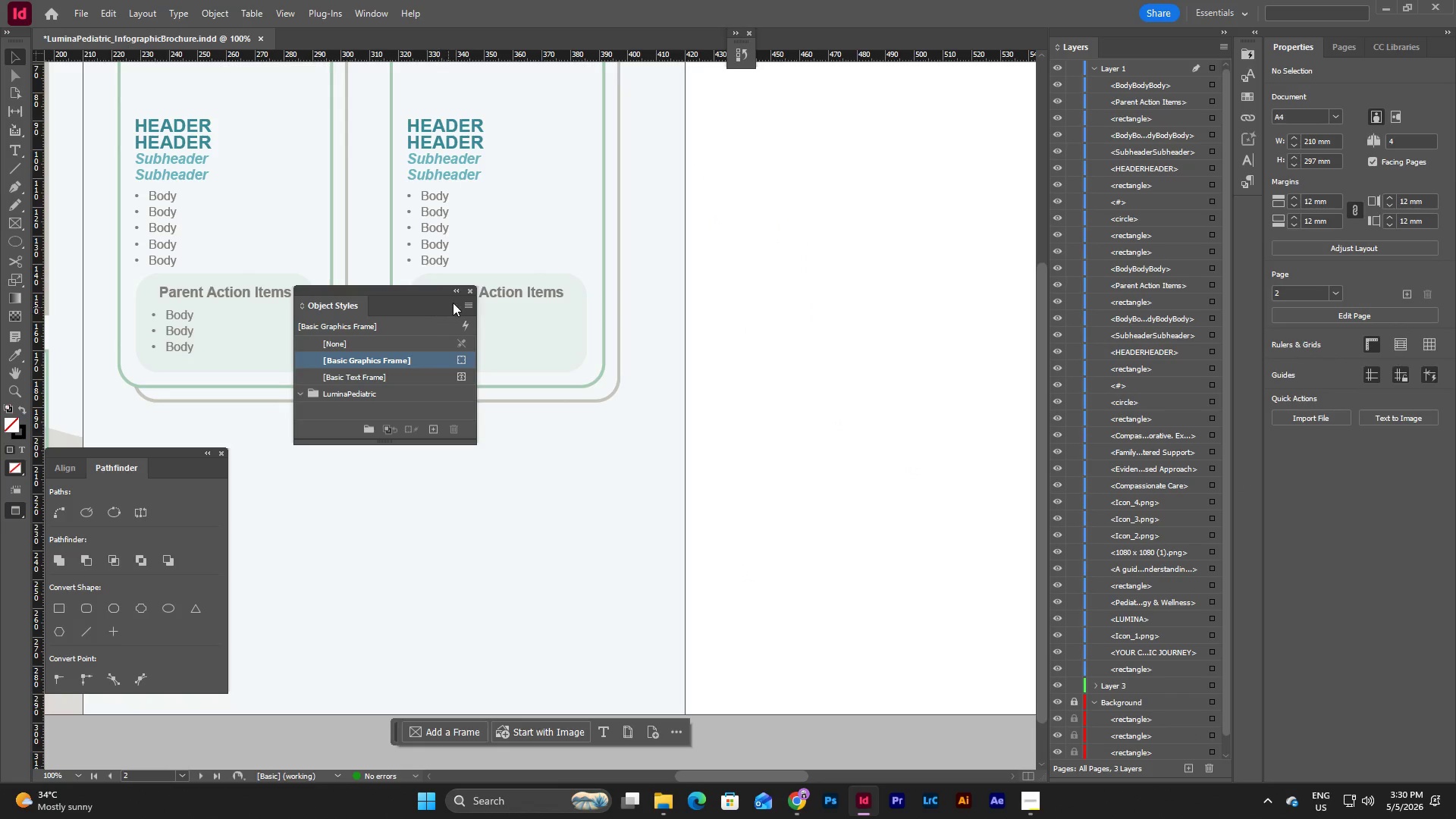 
left_click_drag(start_coordinate=[438, 293], to_coordinate=[393, 485])
 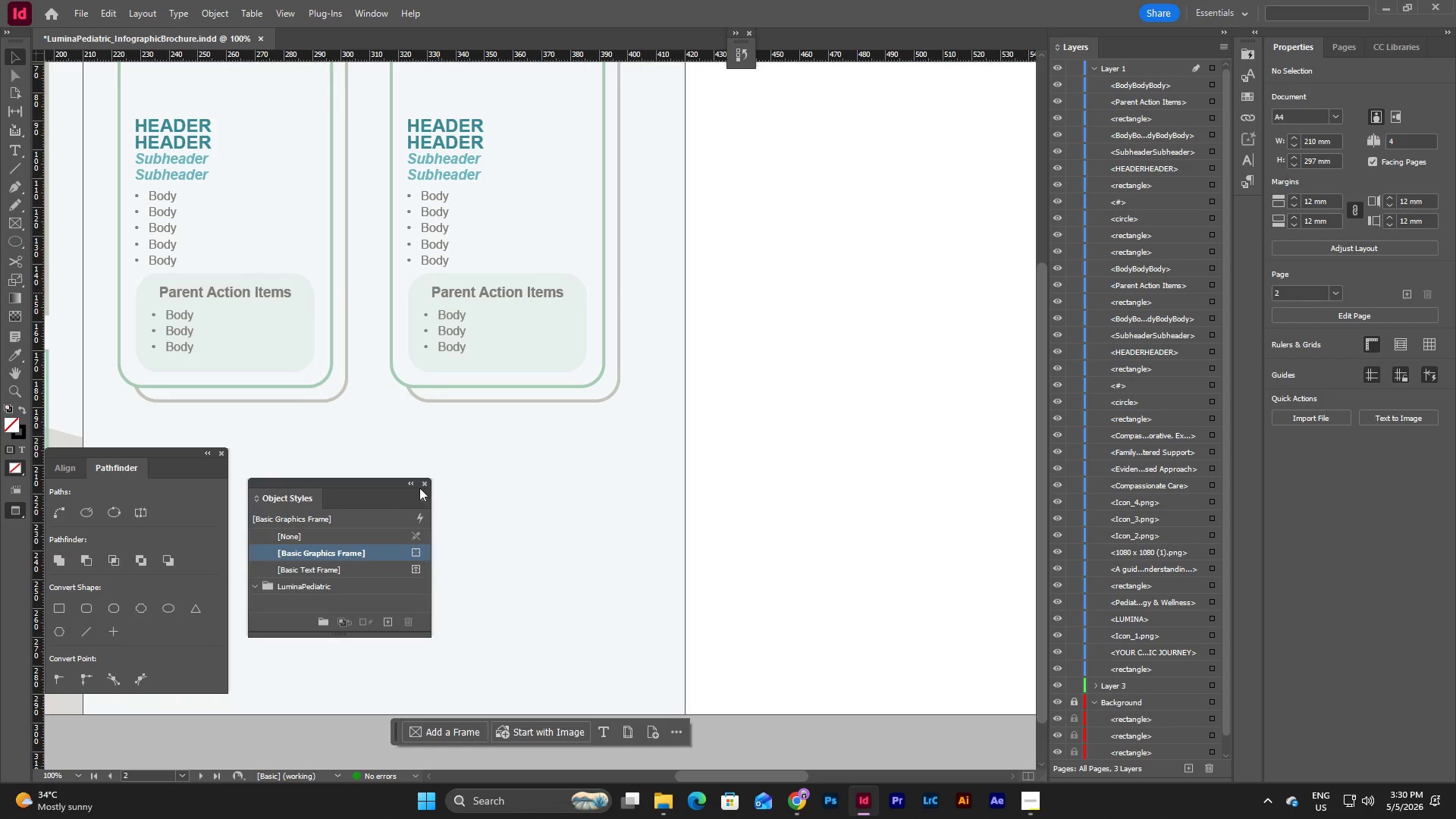 
left_click([413, 483])
 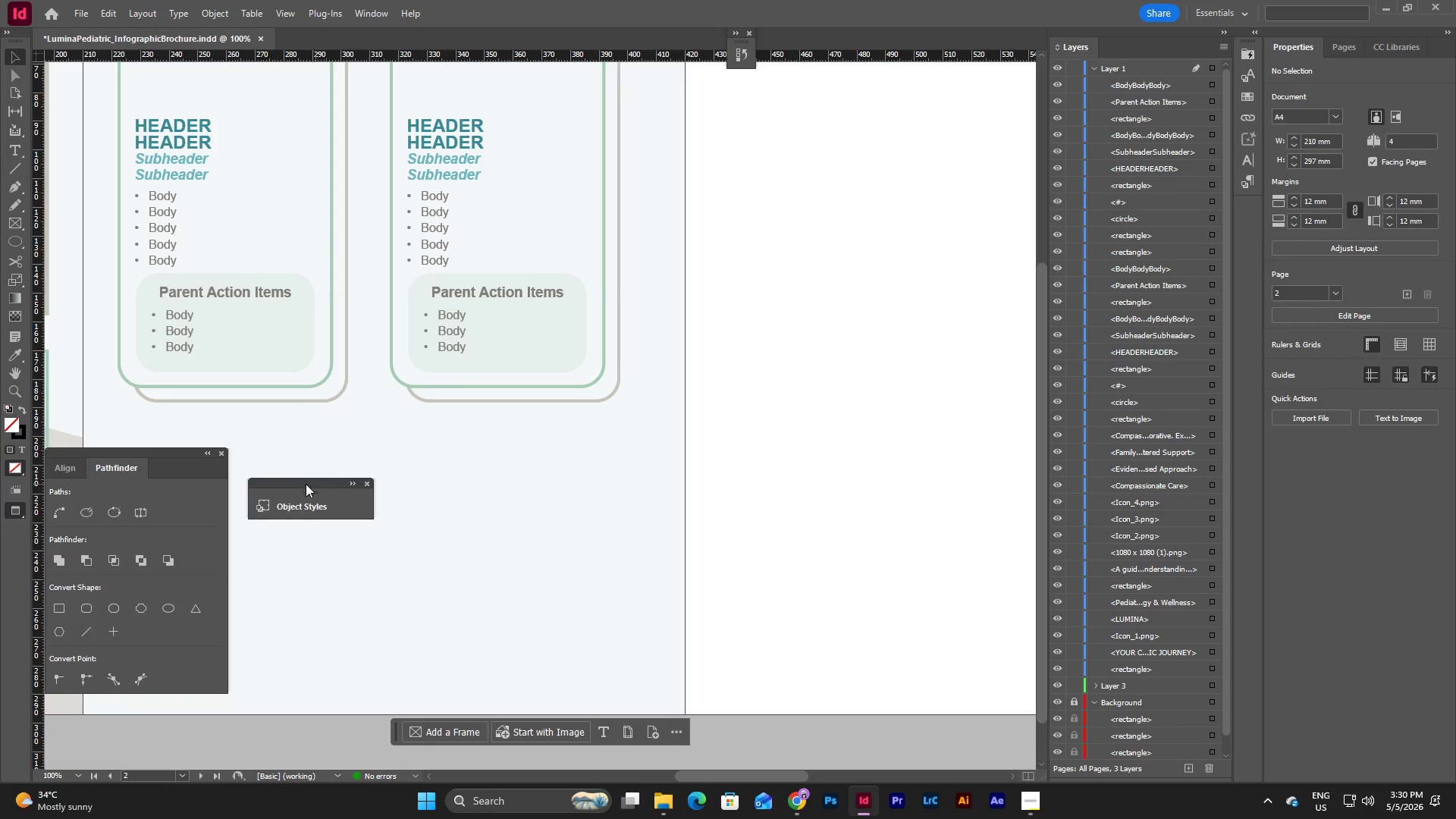 
left_click_drag(start_coordinate=[304, 484], to_coordinate=[96, 698])
 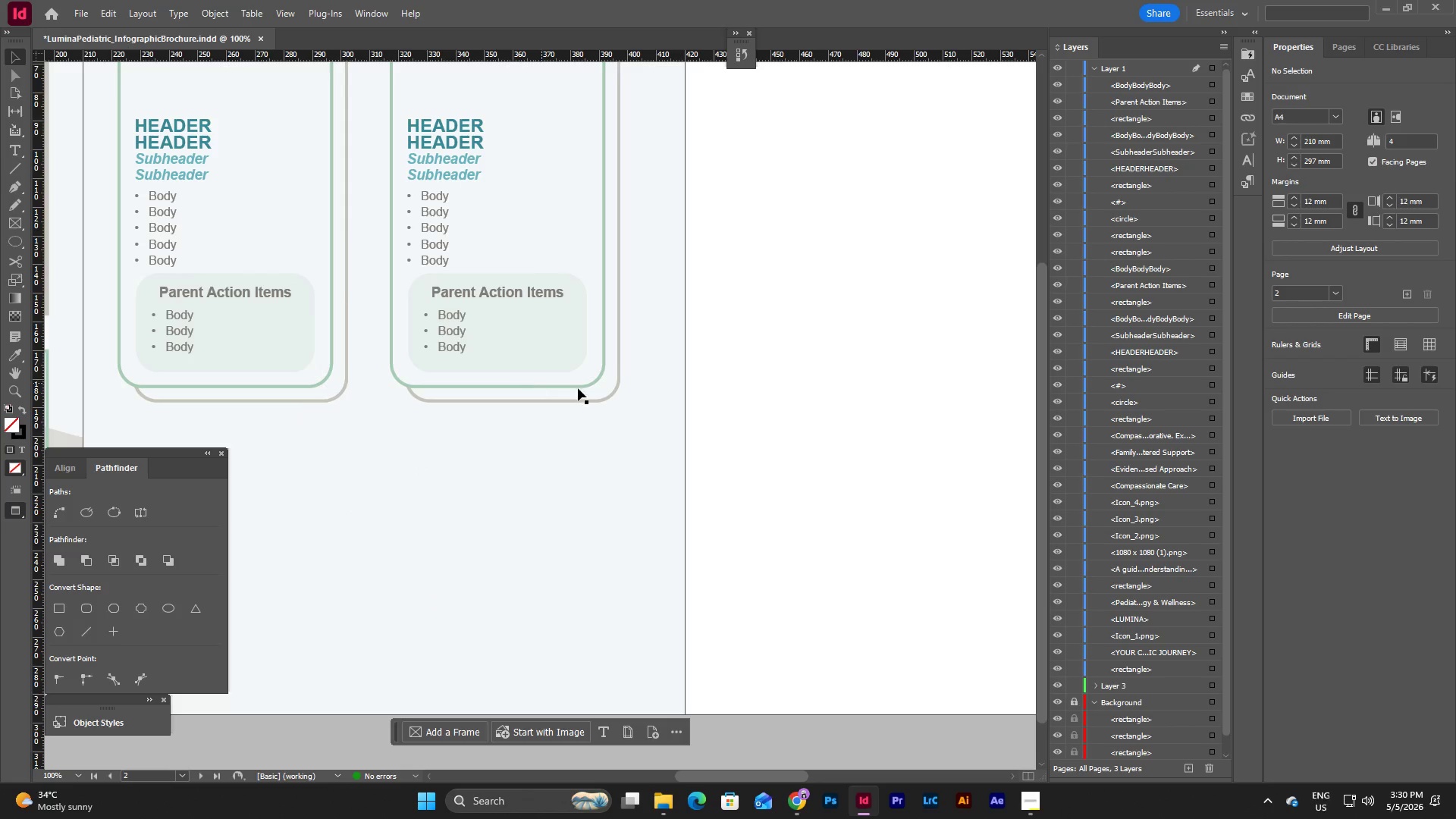 
scroll: coordinate [653, 482], scroll_direction: up, amount: 5.0
 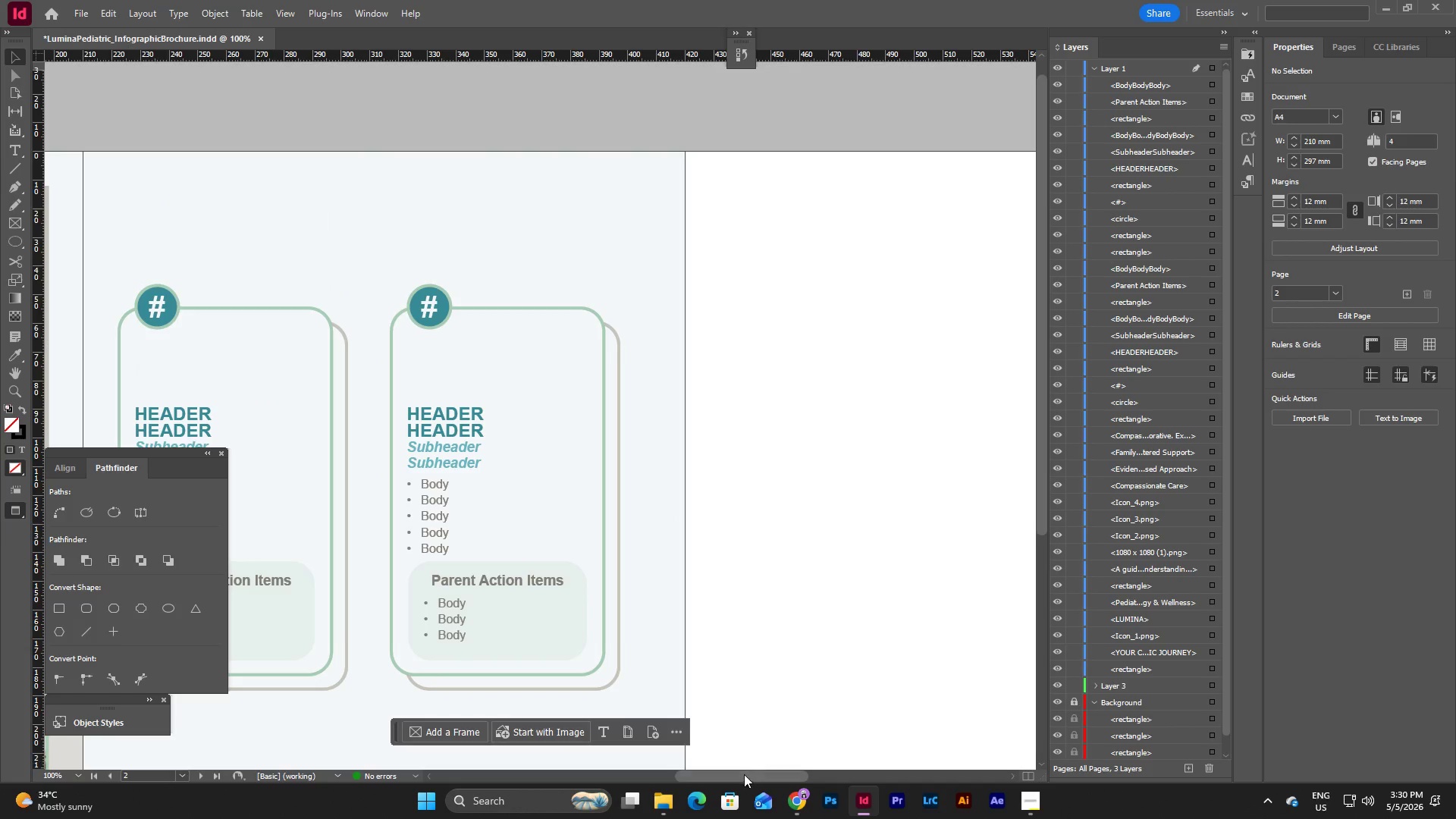 
left_click_drag(start_coordinate=[744, 774], to_coordinate=[688, 767])
 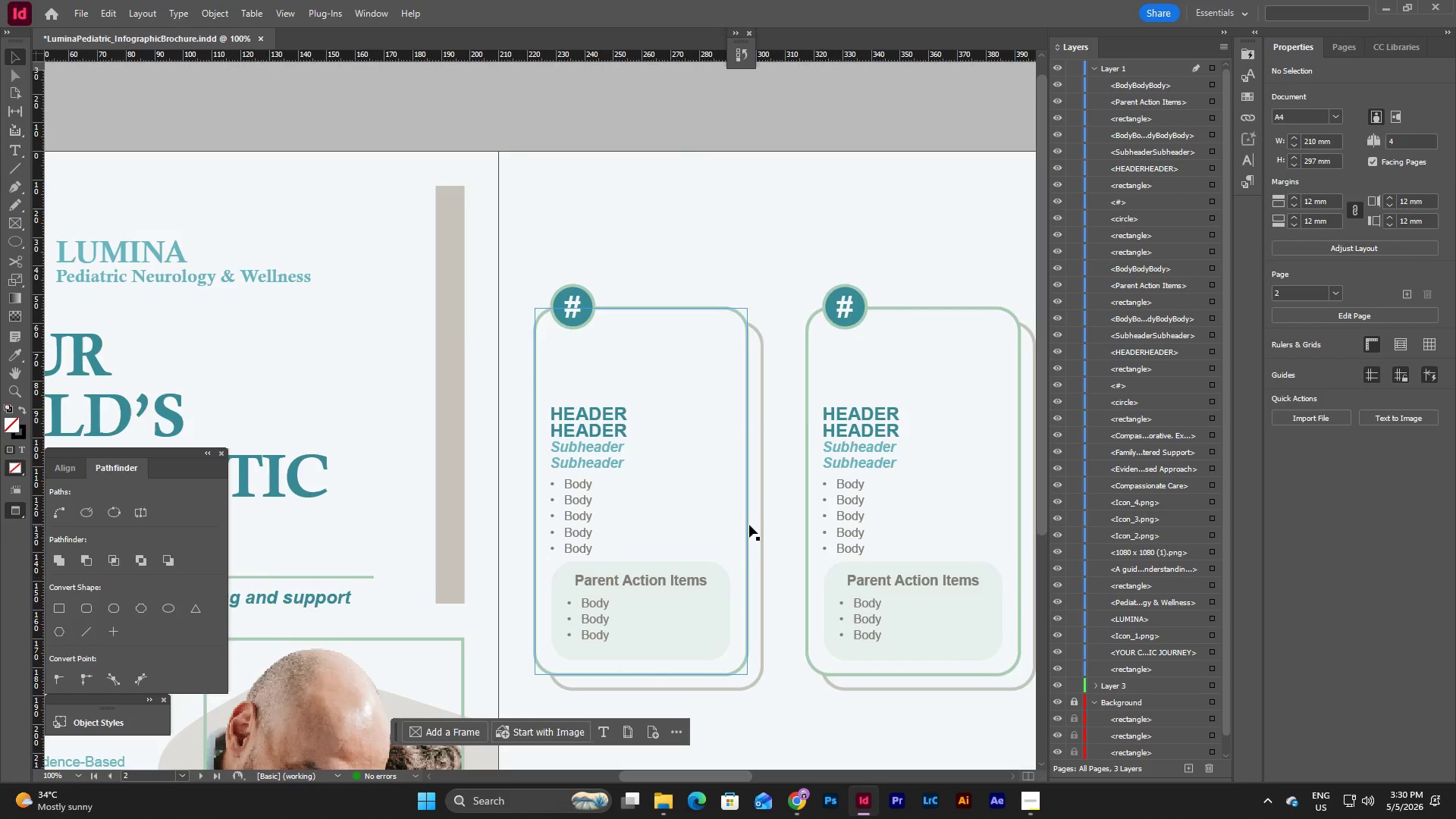 
scroll: coordinate [749, 525], scroll_direction: down, amount: 2.0
 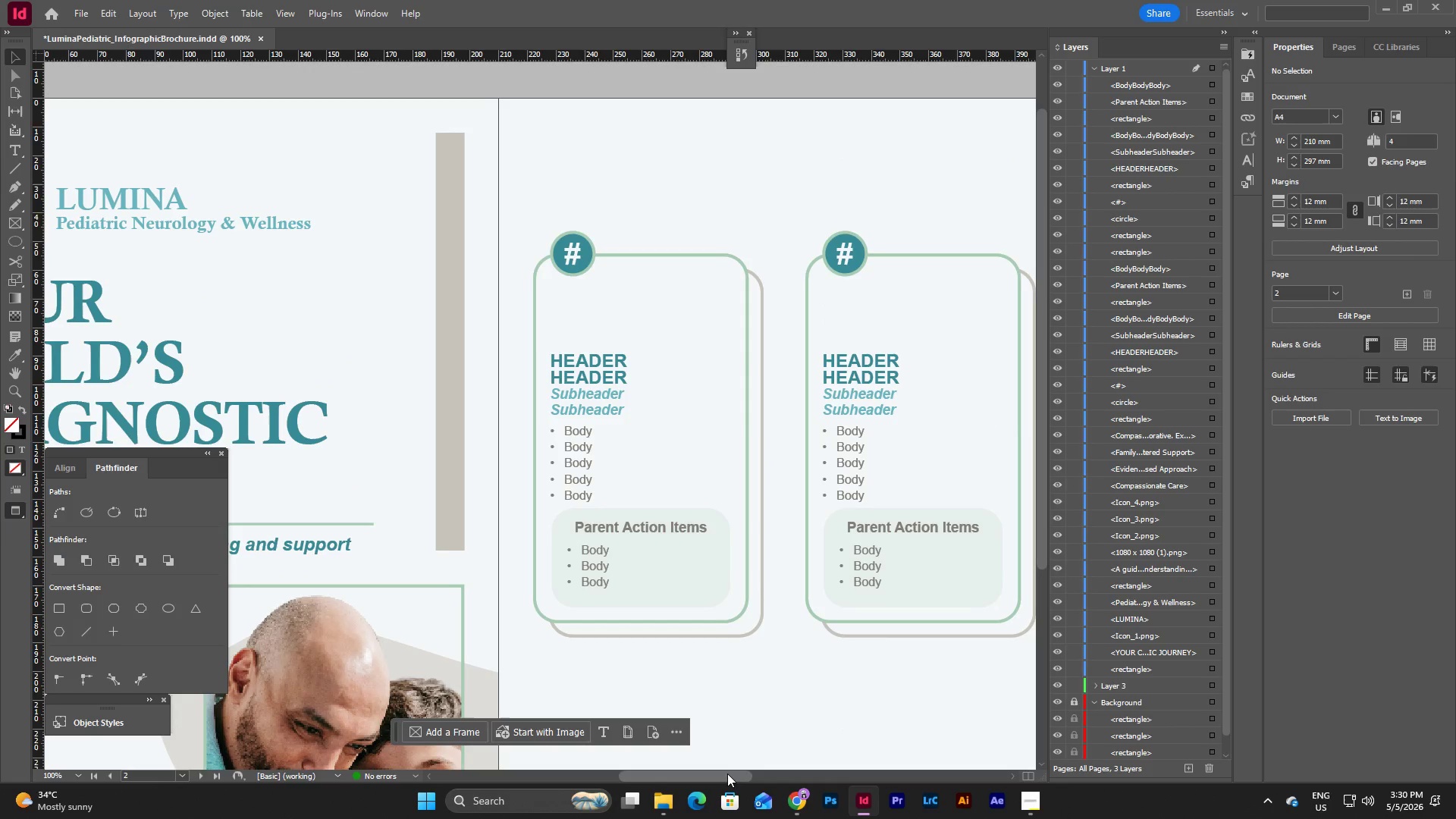 
left_click_drag(start_coordinate=[726, 777], to_coordinate=[753, 775])
 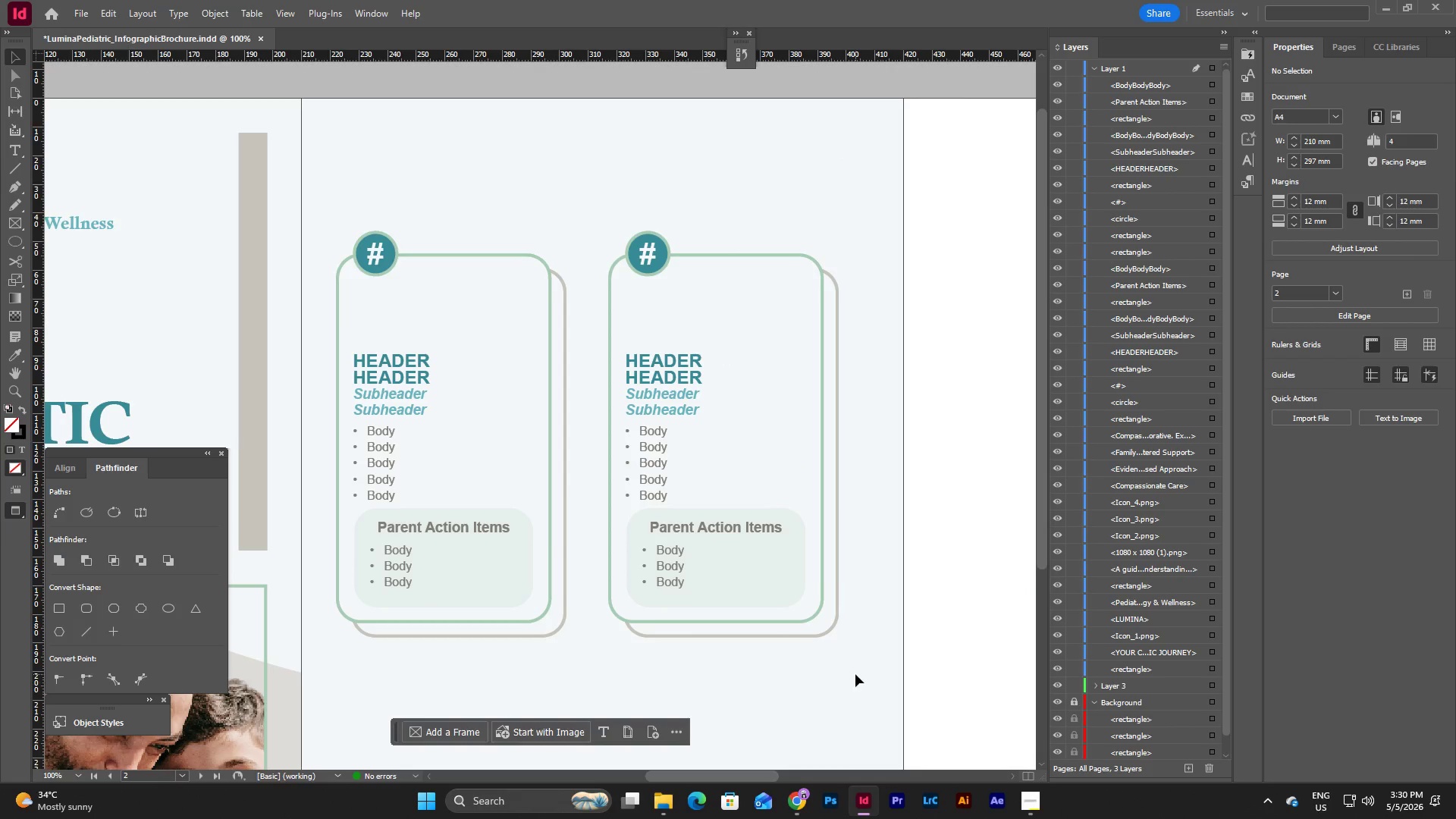 
scroll: coordinate [855, 674], scroll_direction: up, amount: 1.0
 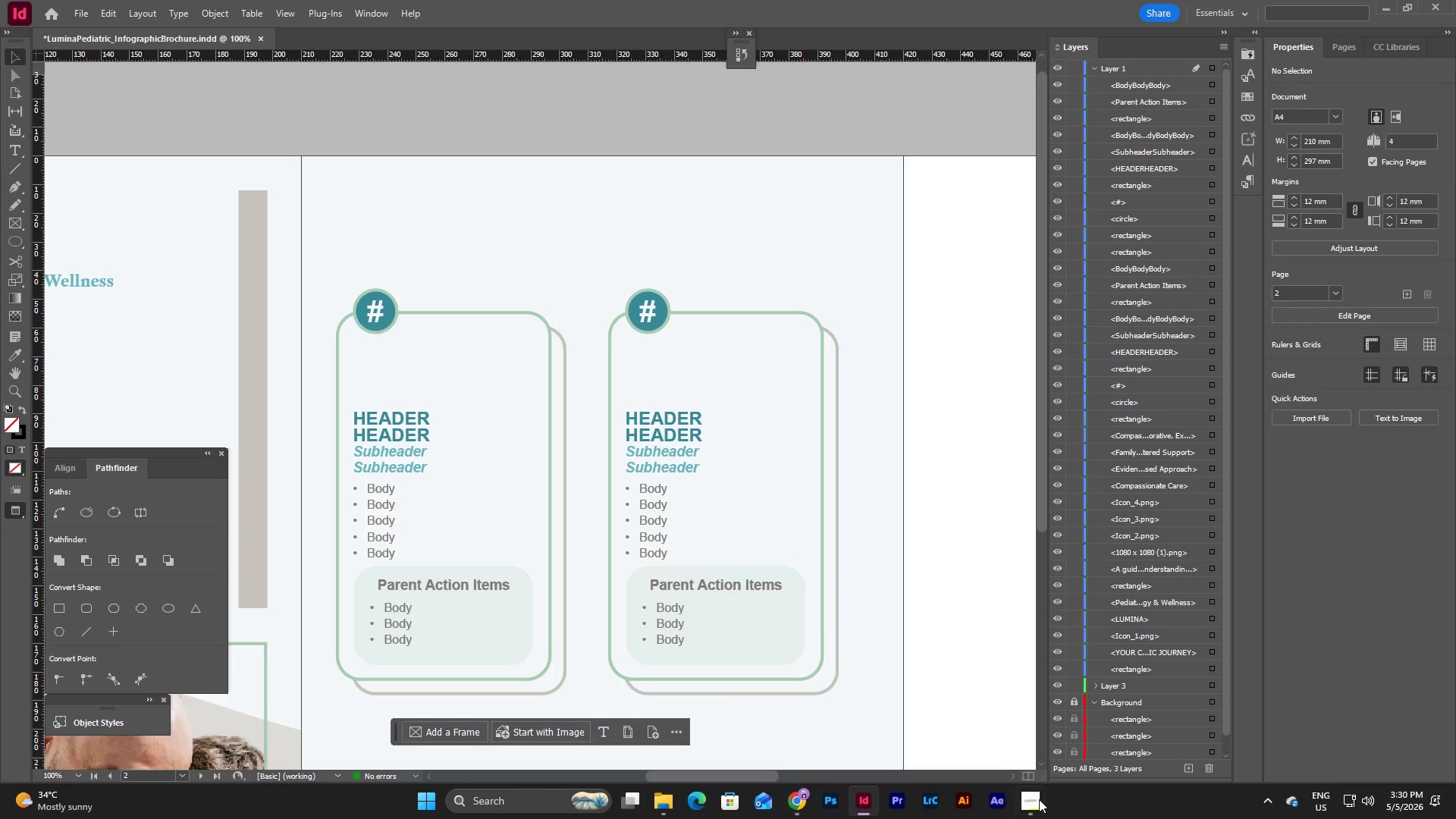 
left_click([1037, 799])